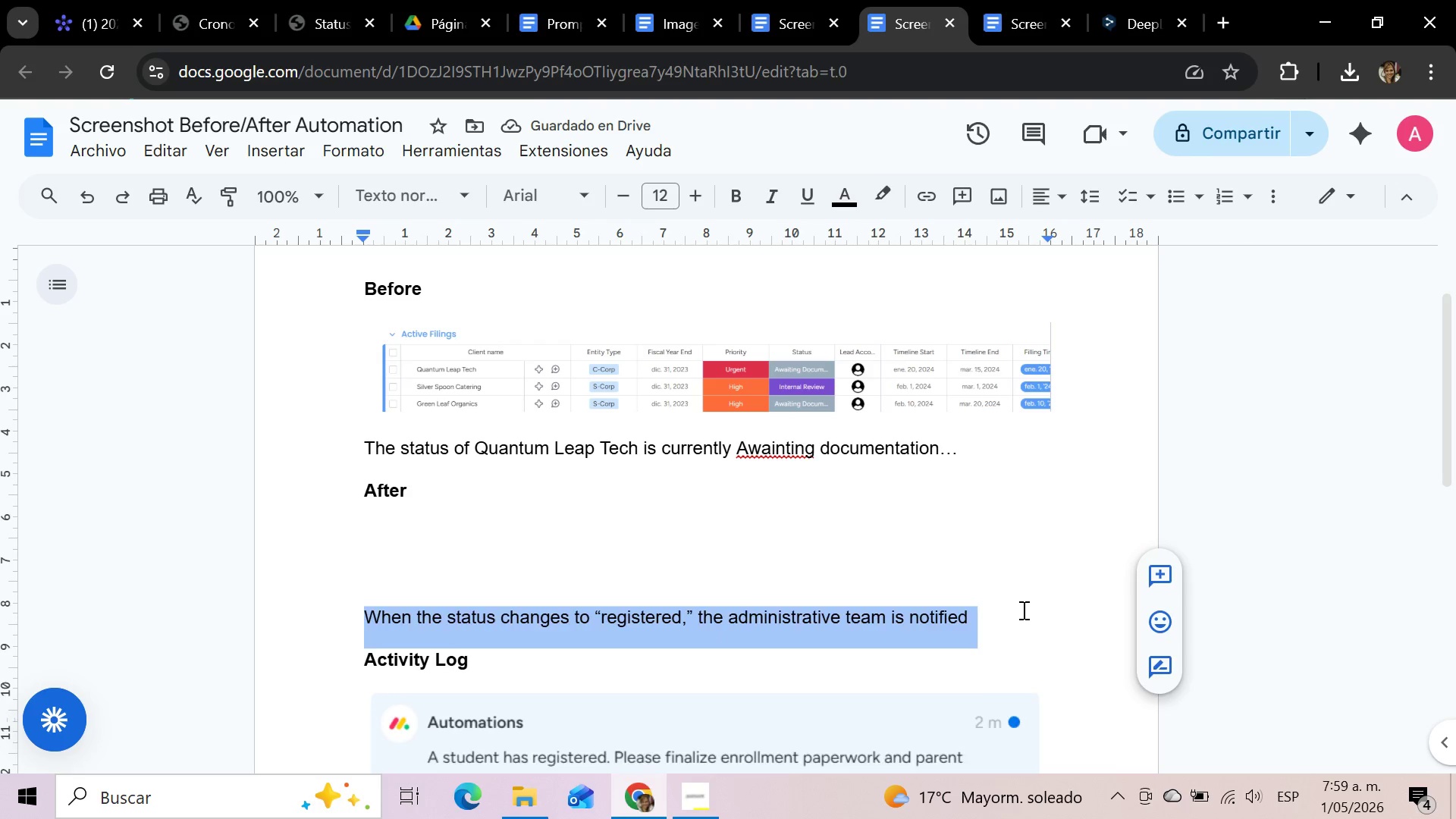 
key(Delete)
 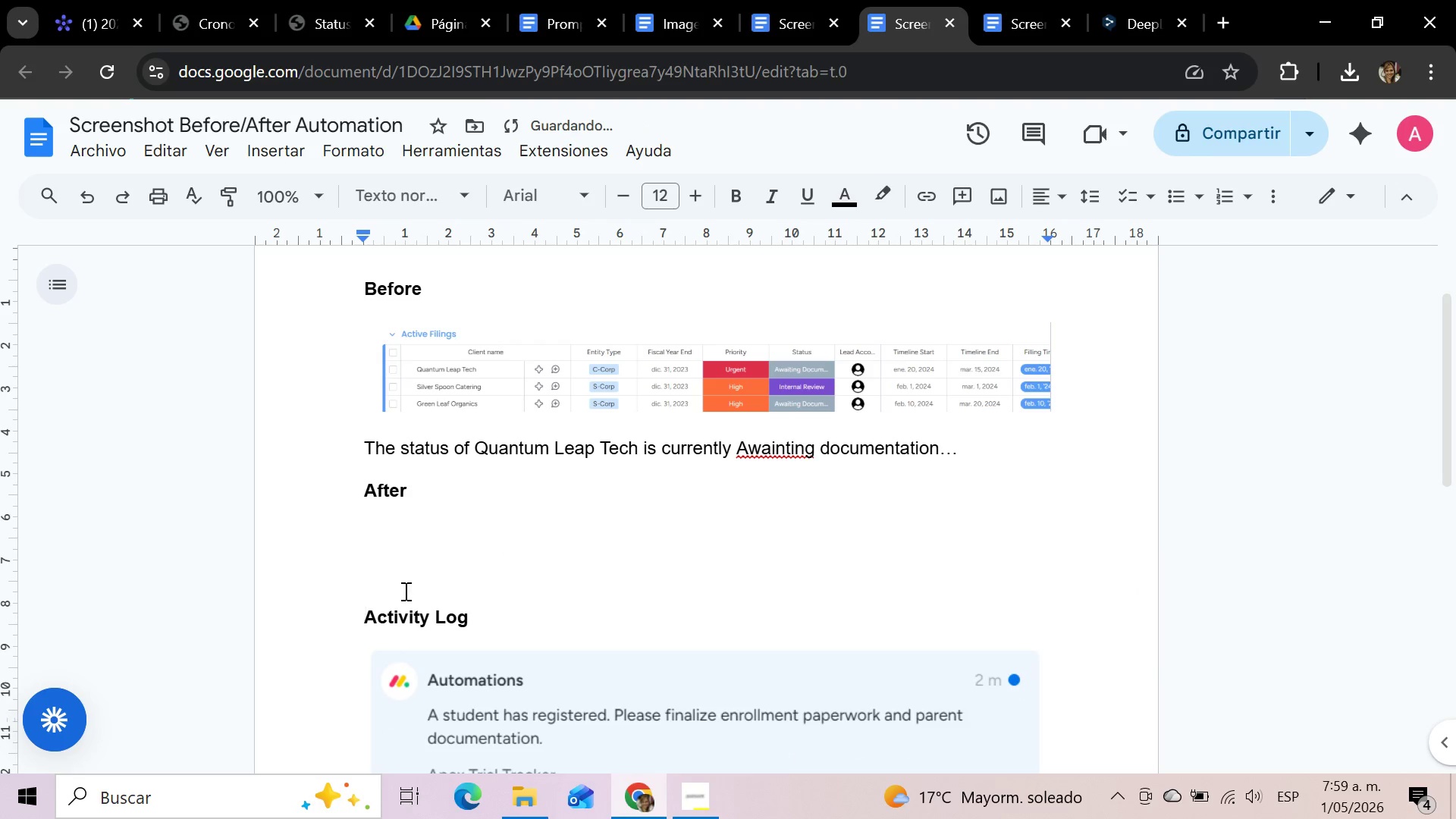 
left_click([403, 577])
 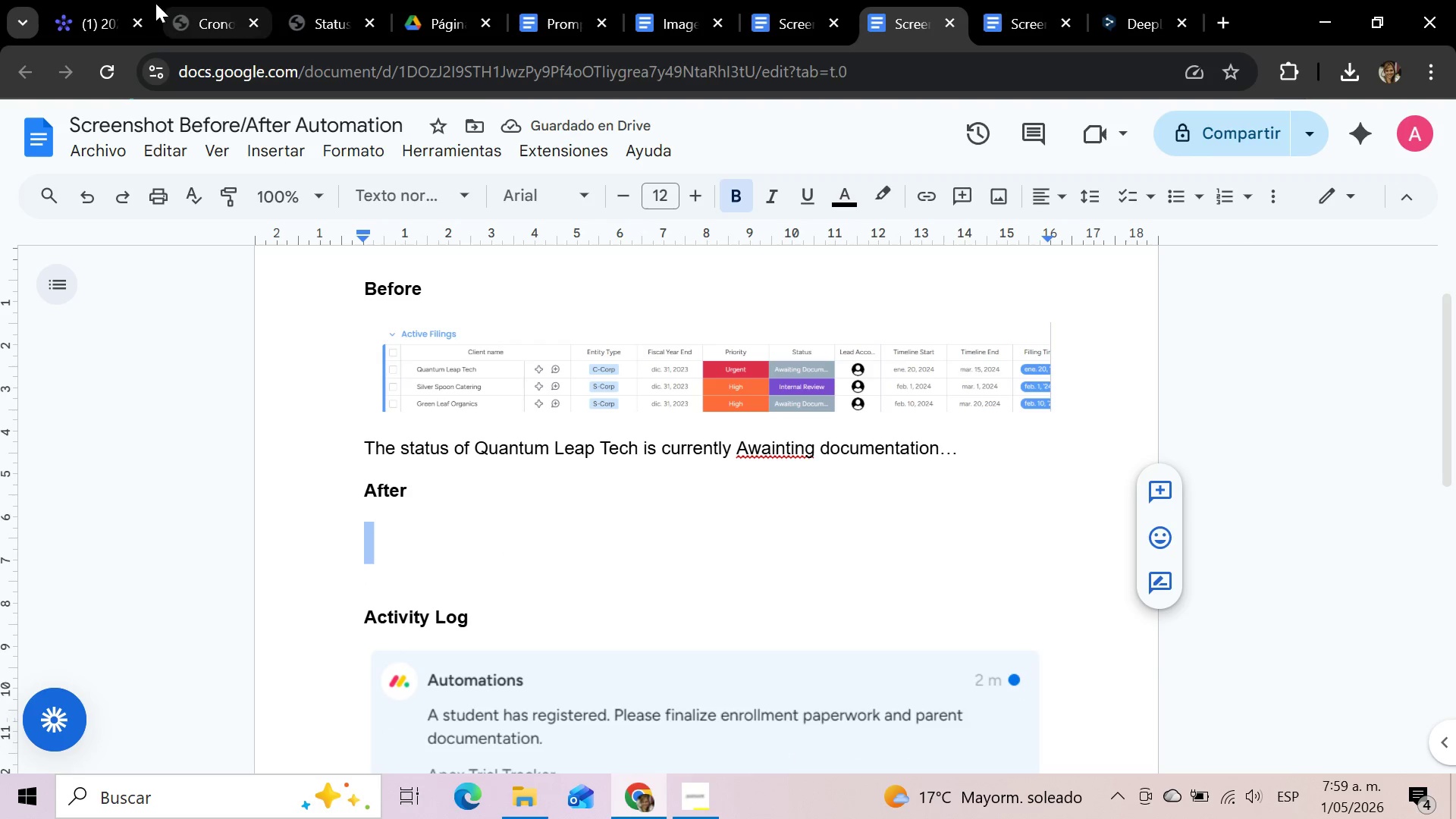 
left_click([111, 3])
 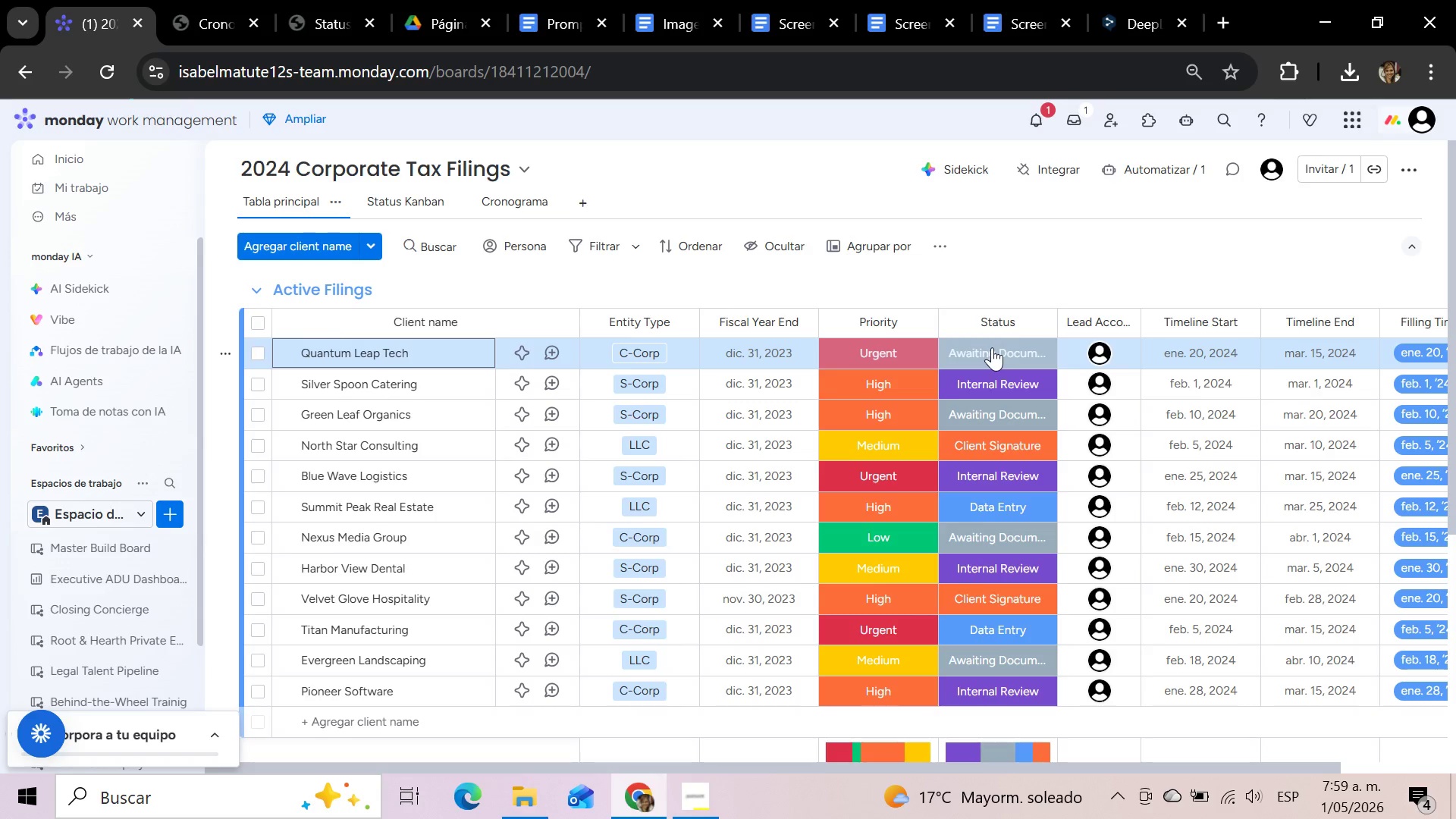 
left_click([992, 347])
 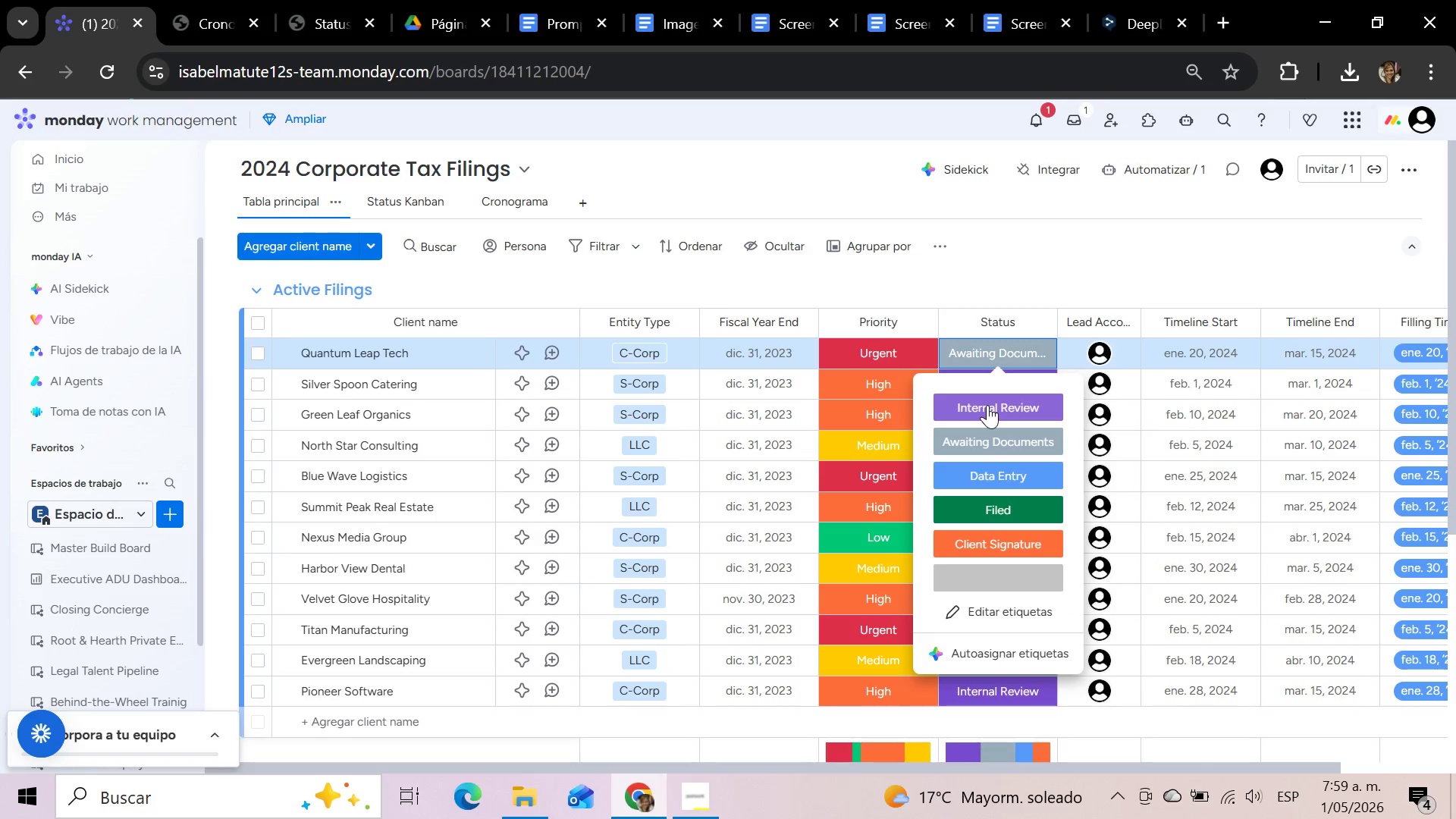 
wait(6.14)
 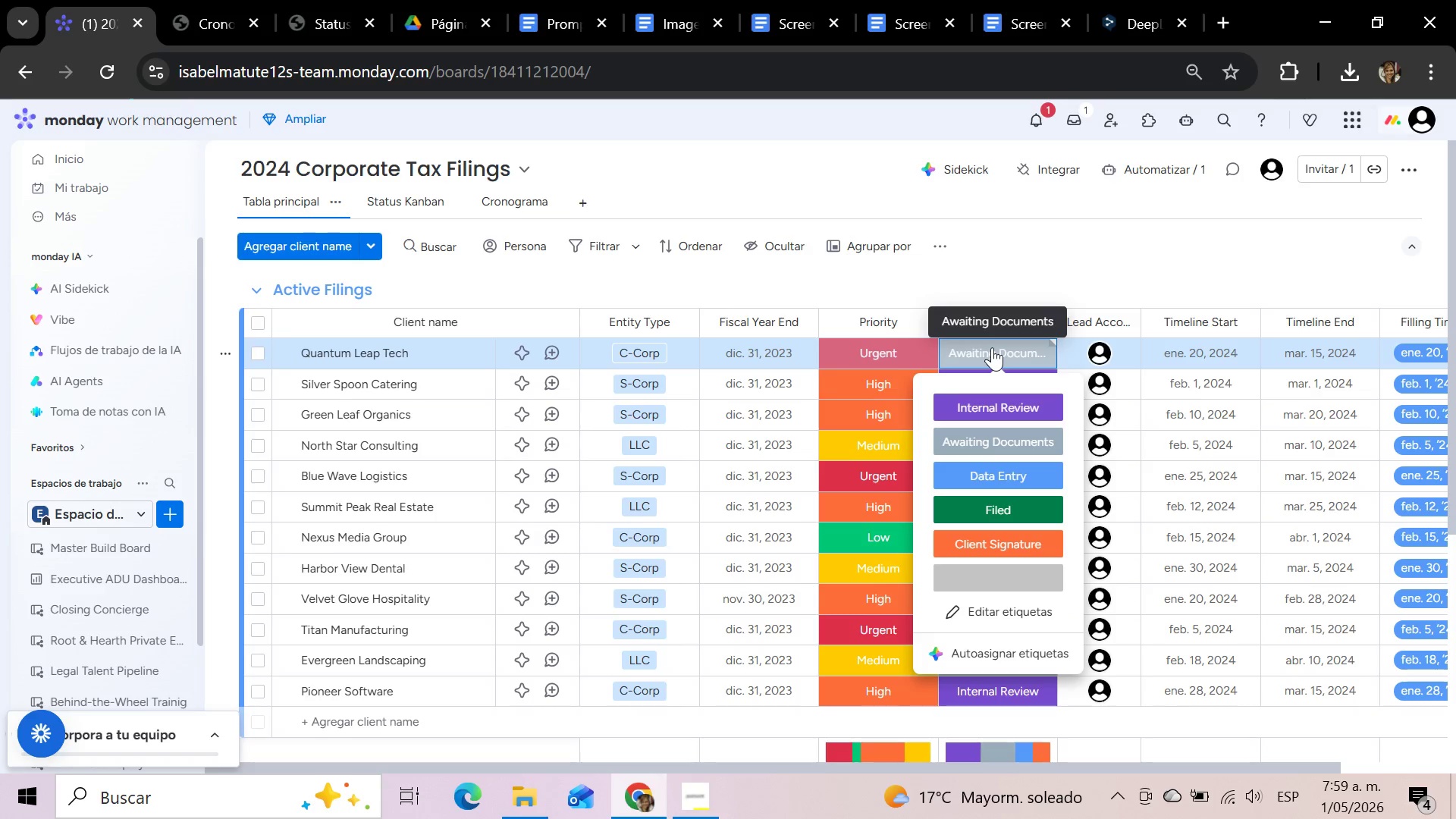 
left_click([988, 405])
 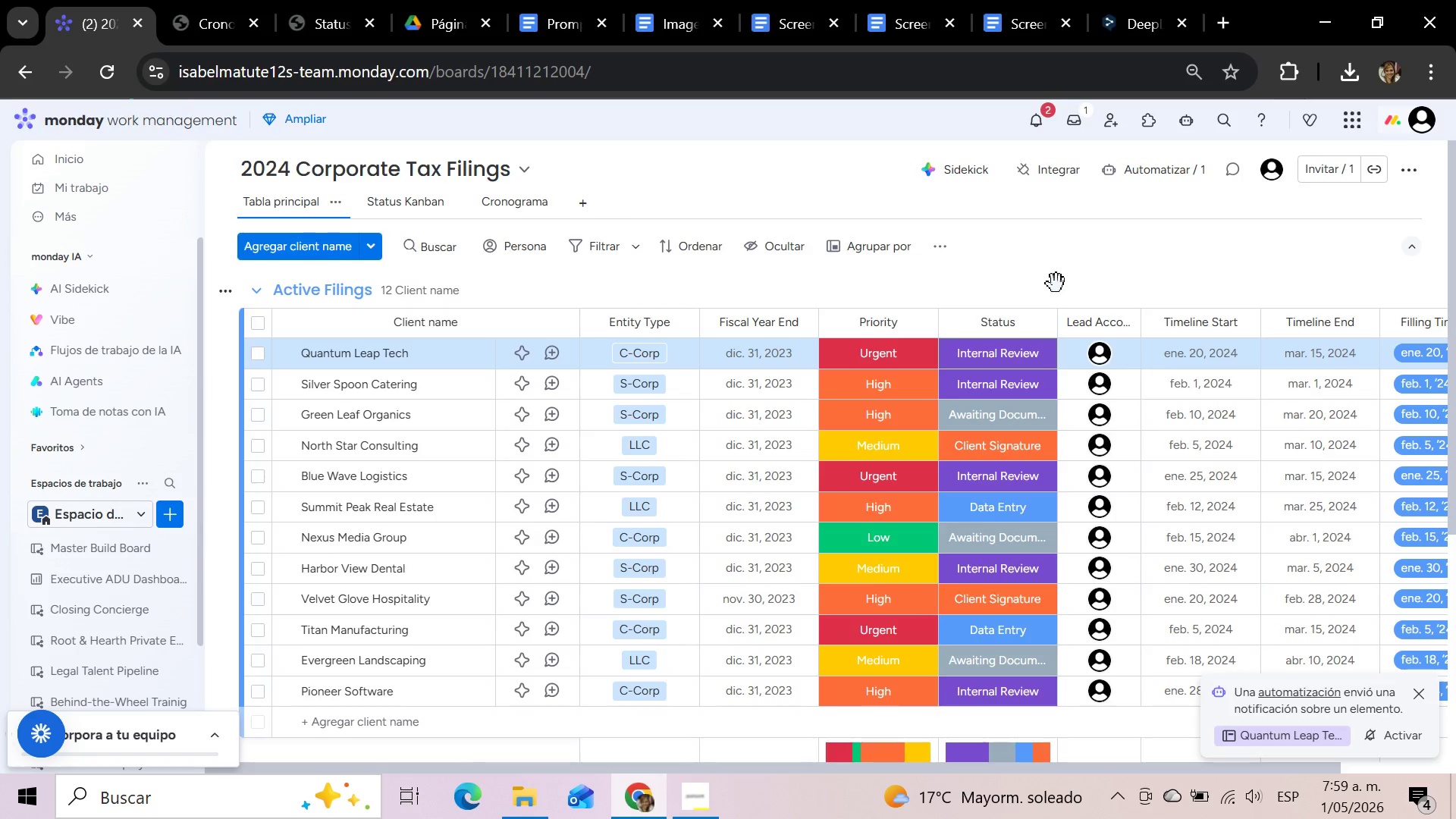 
hold_key(key=MetaLeft, duration=1.45)
 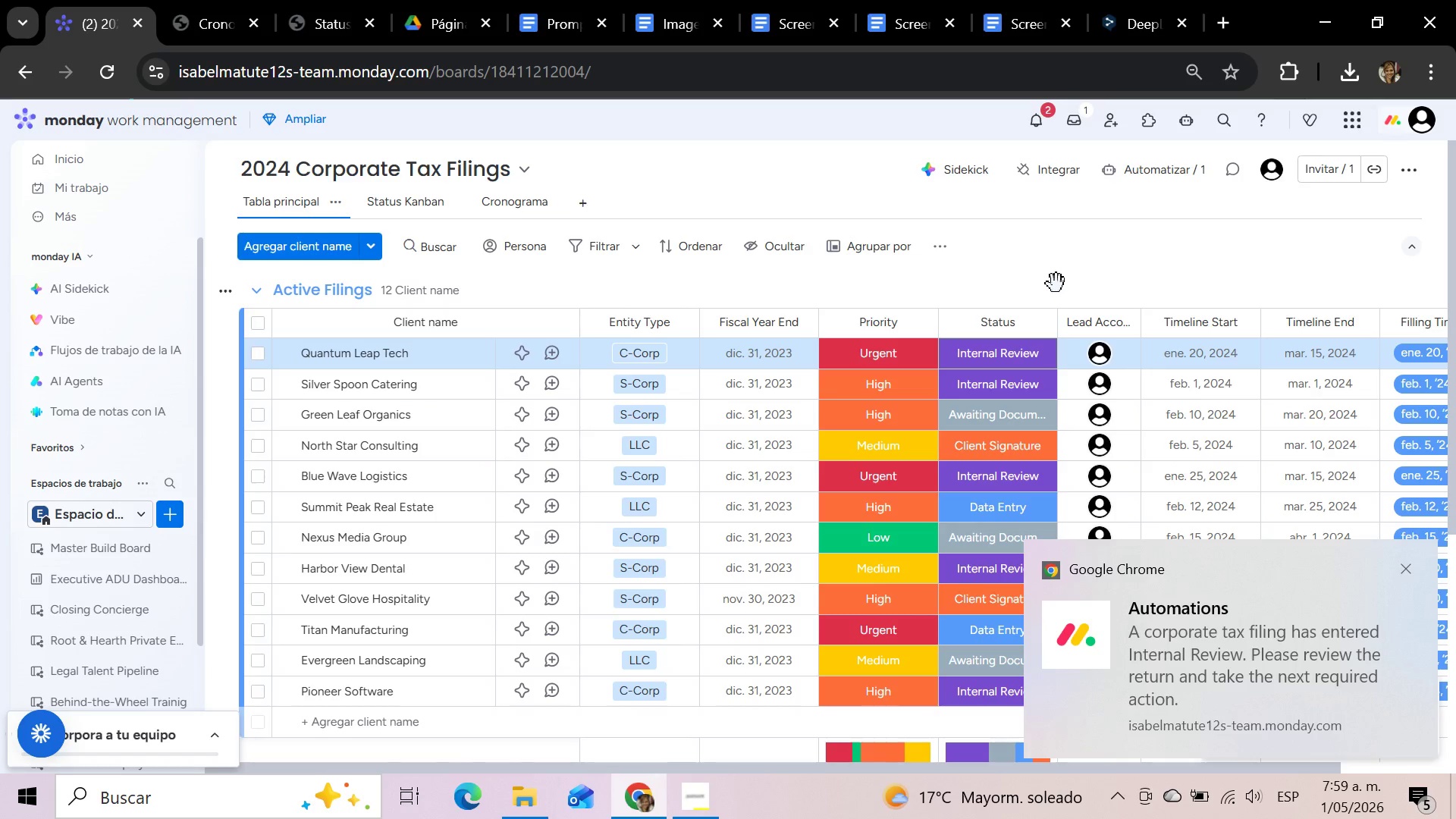 
hold_key(key=ShiftLeft, duration=1.05)
 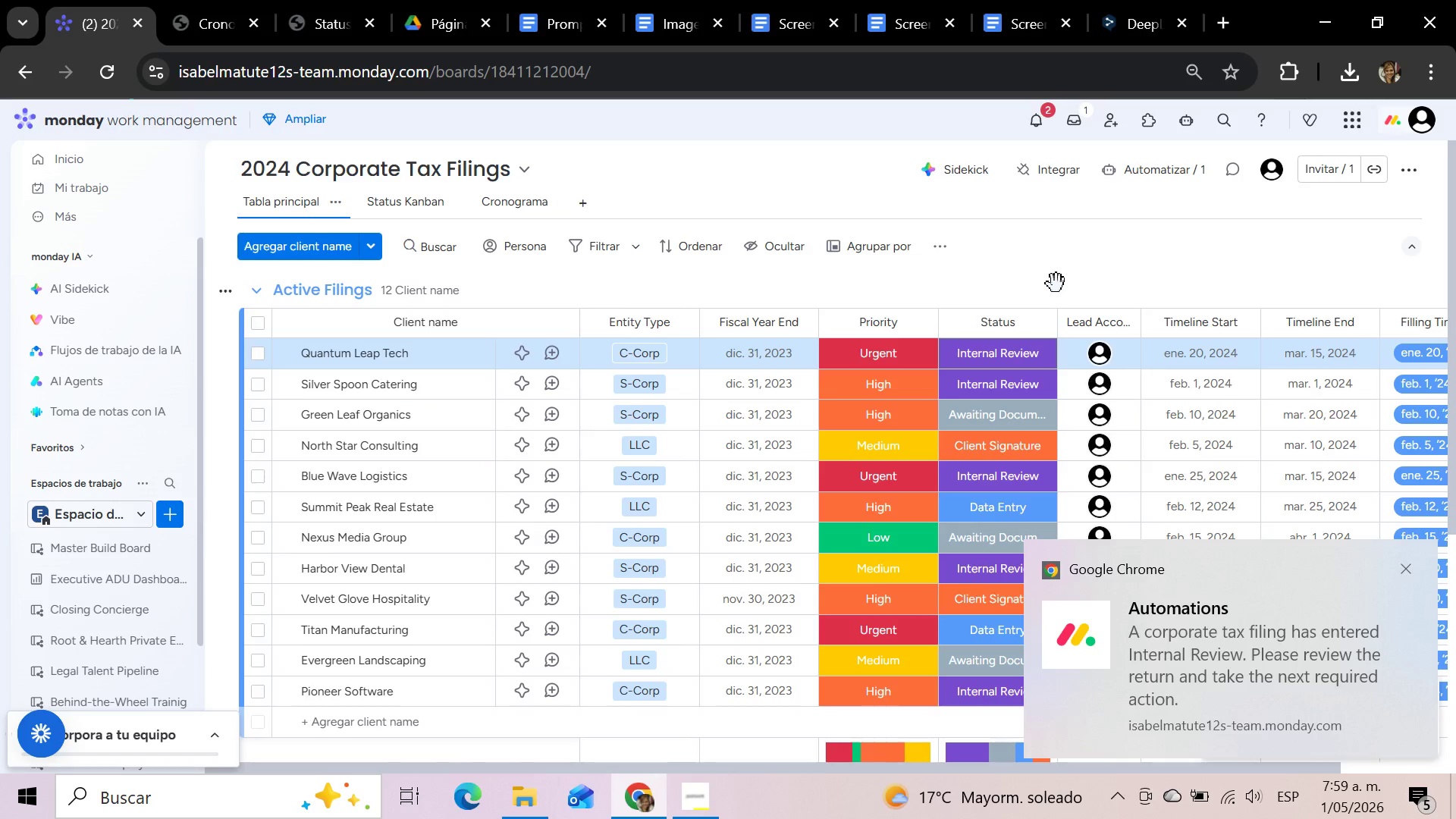 
hold_key(key=S, duration=0.61)
 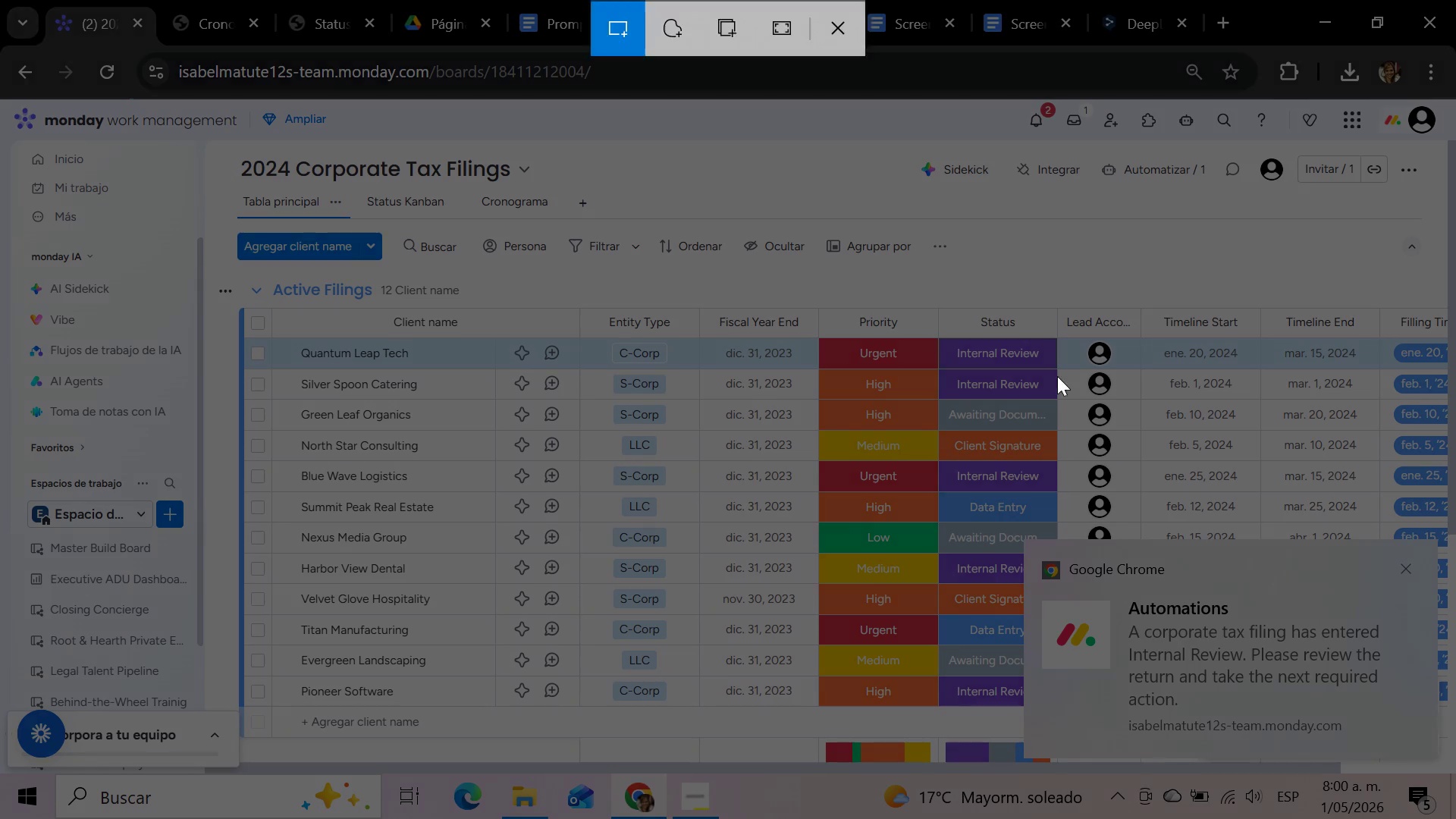 
wait(8.12)
 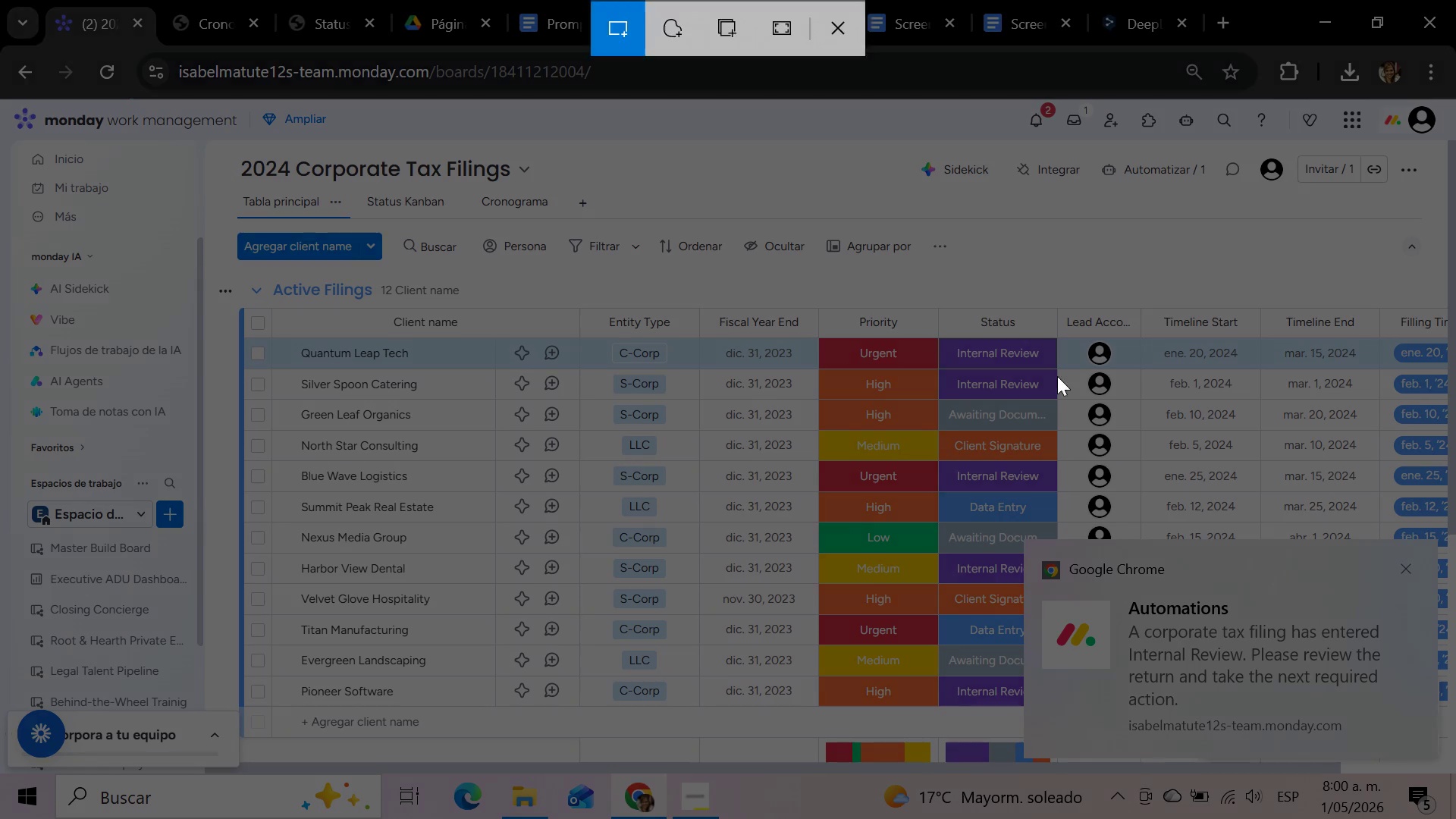 
left_click_drag(start_coordinate=[1024, 538], to_coordinate=[1435, 756])
 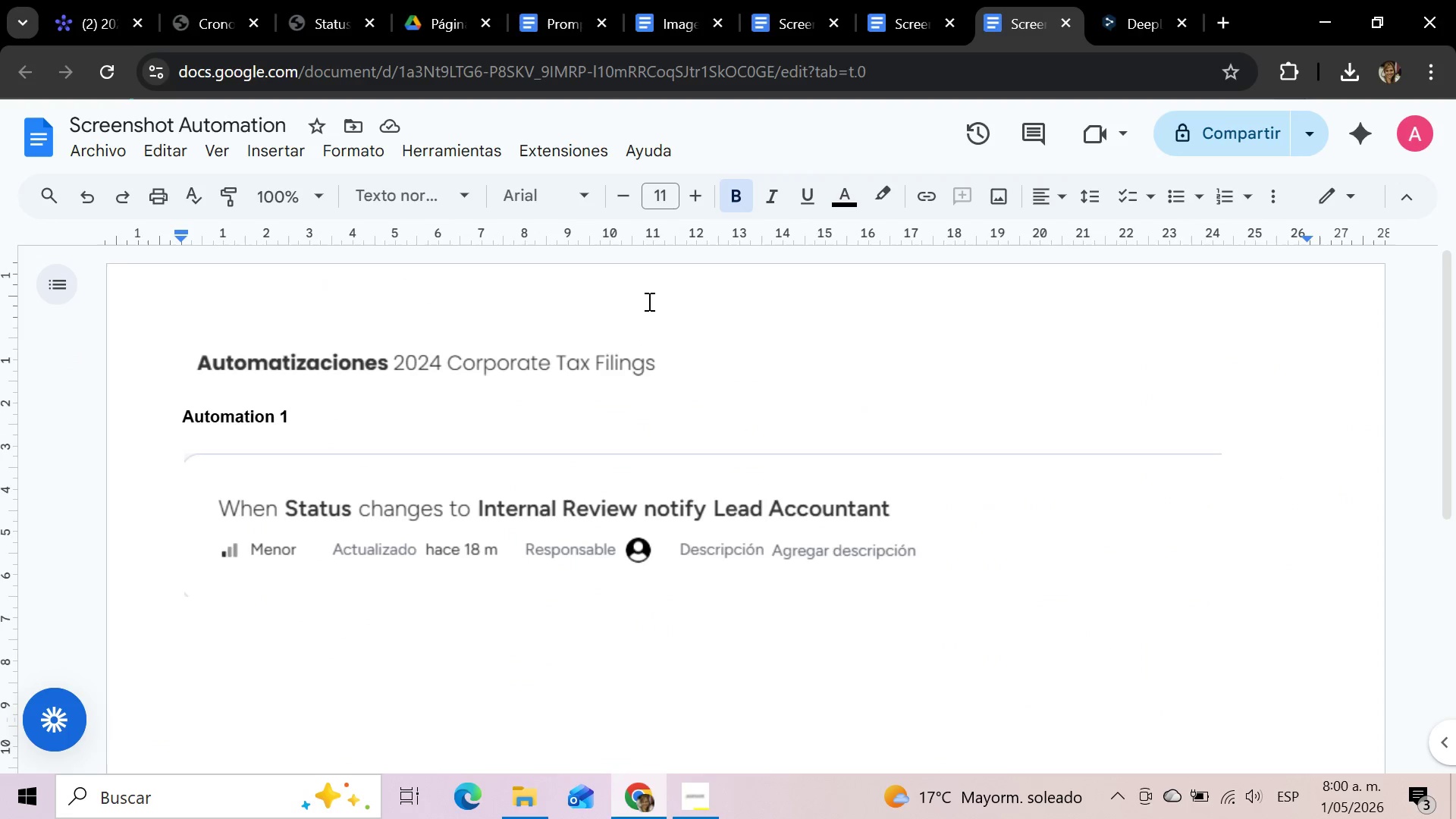 
left_click([911, 0])
 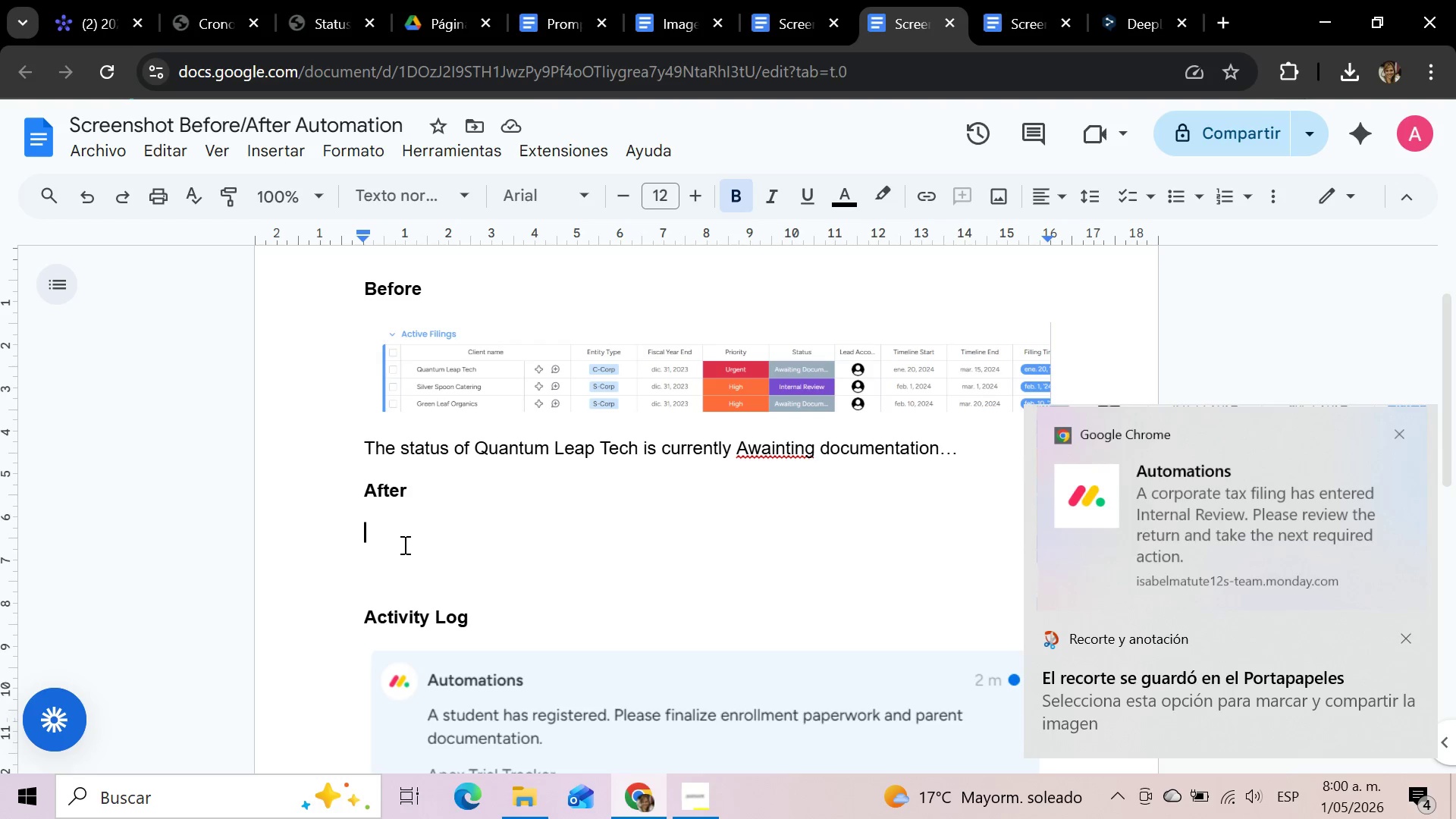 
key(Control+V)
 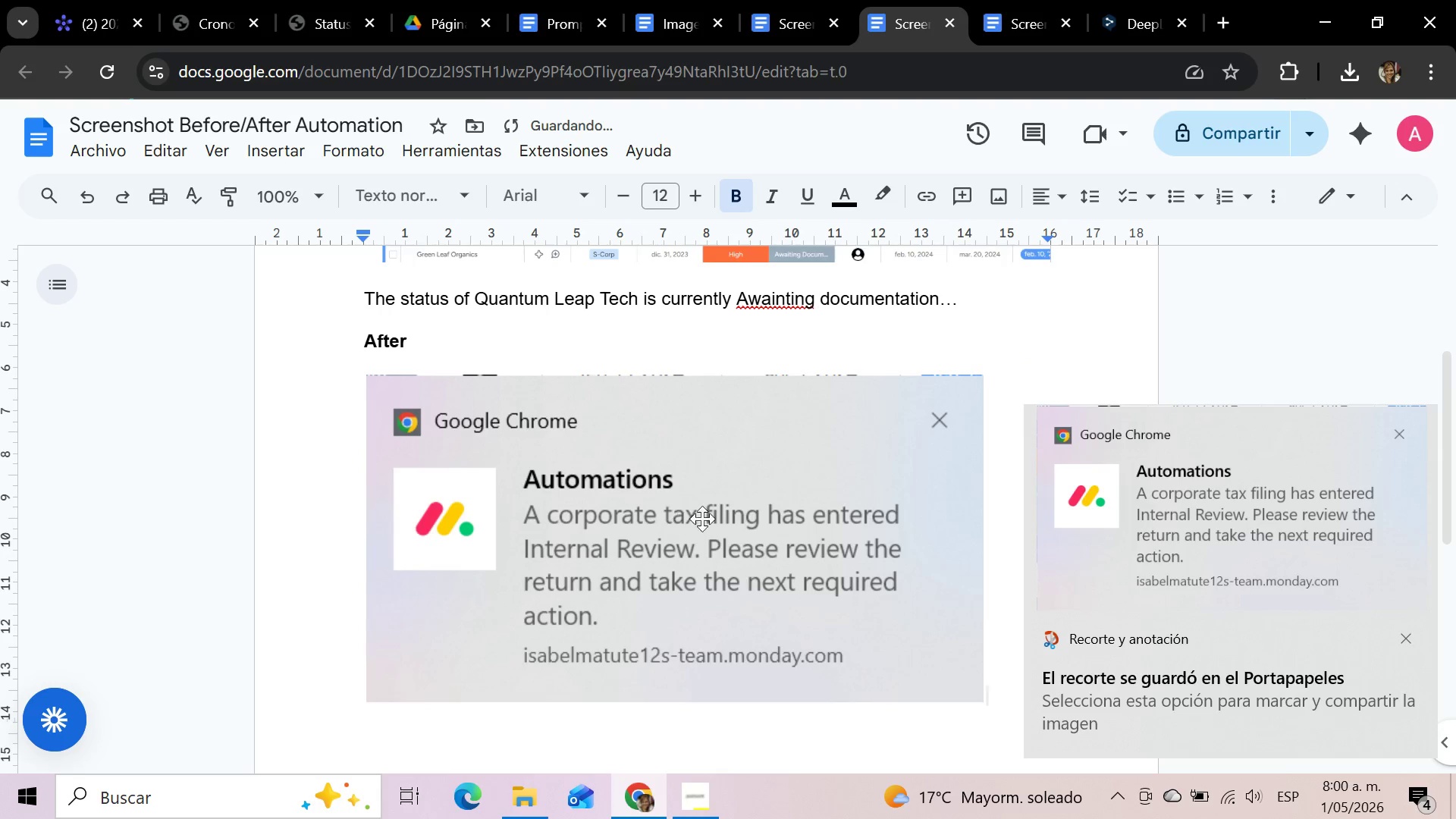 
left_click([760, 504])
 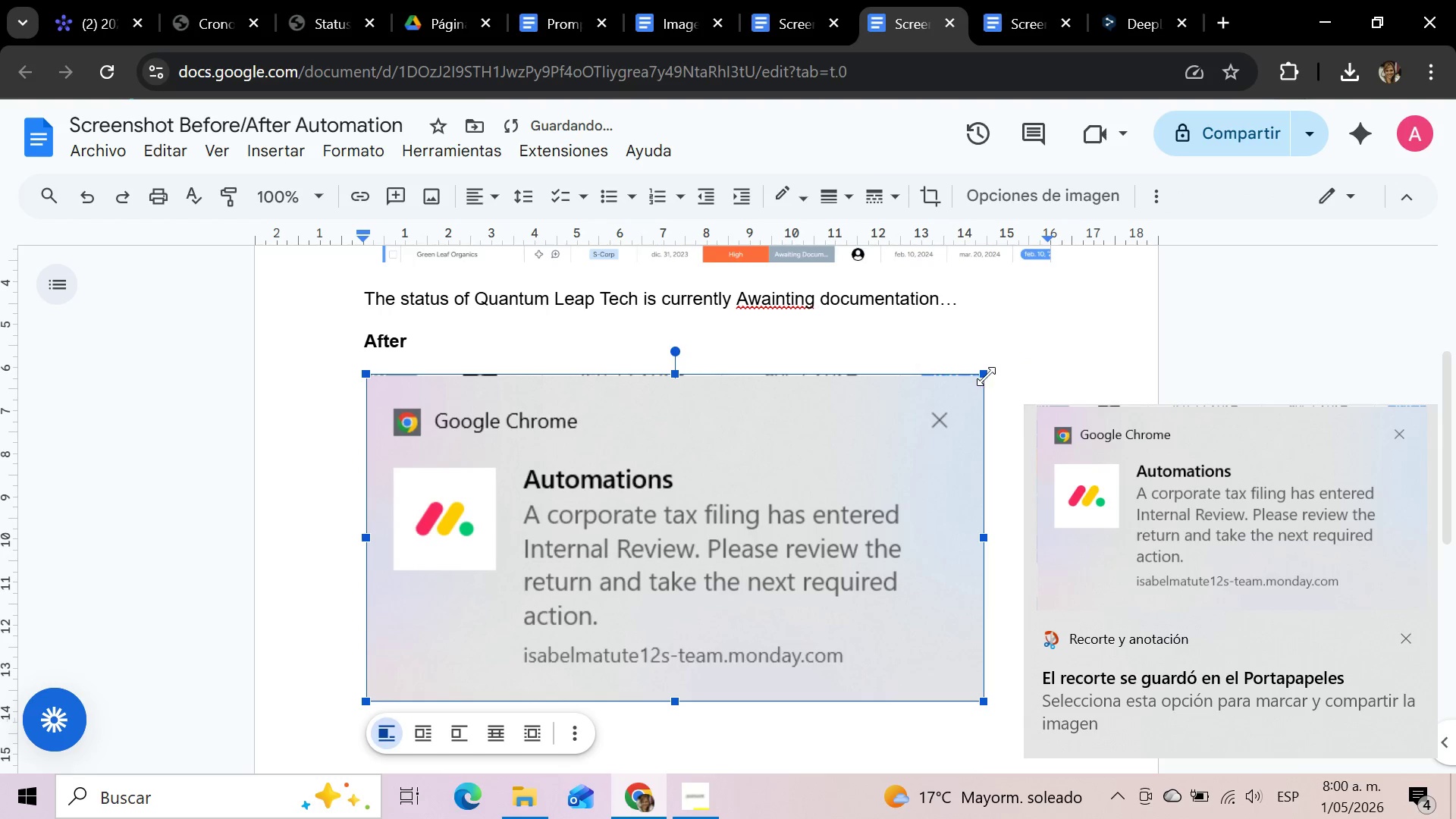 
left_click_drag(start_coordinate=[986, 376], to_coordinate=[701, 522])
 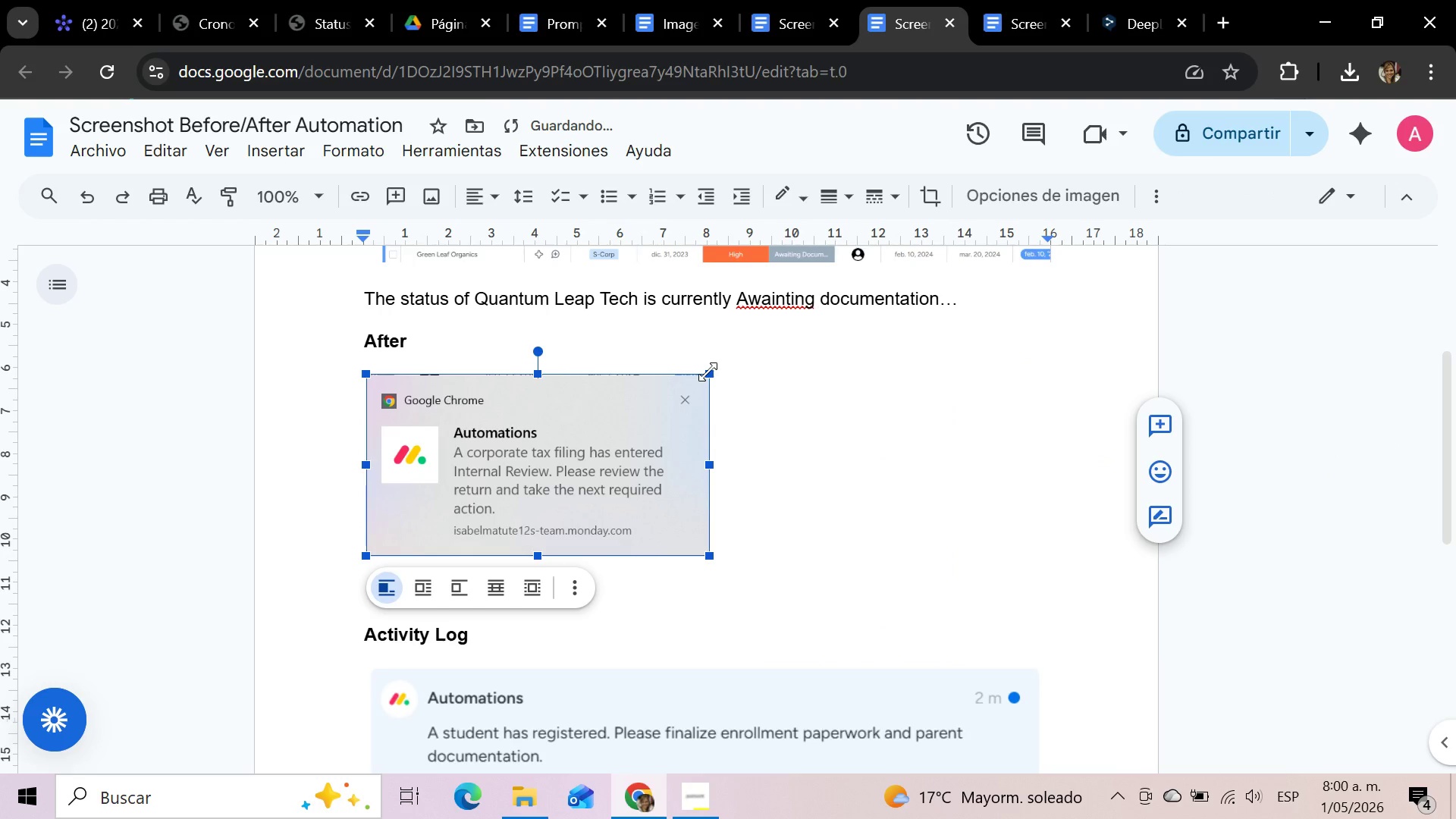 
left_click_drag(start_coordinate=[708, 372], to_coordinate=[632, 426])
 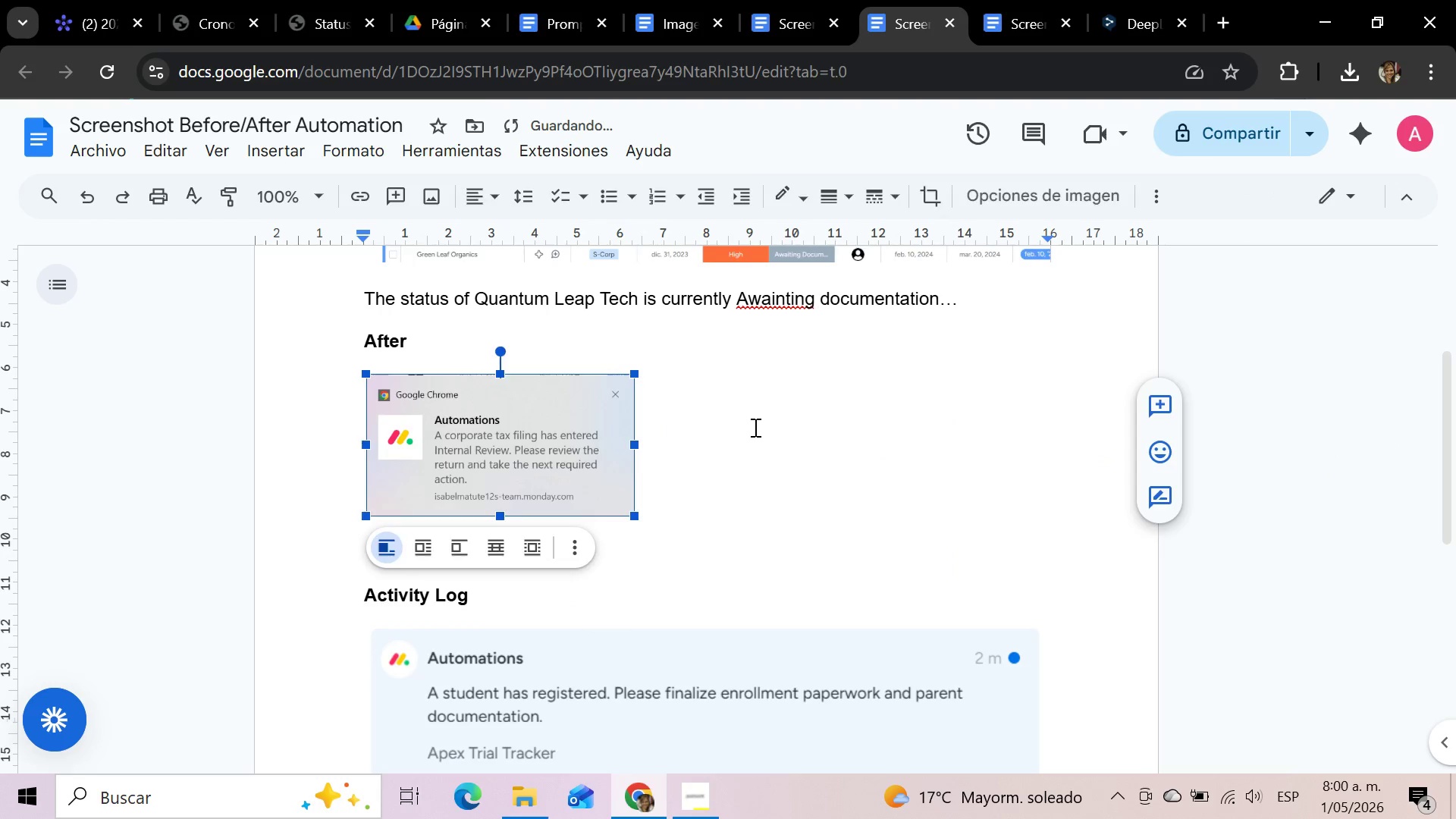 
left_click([754, 427])
 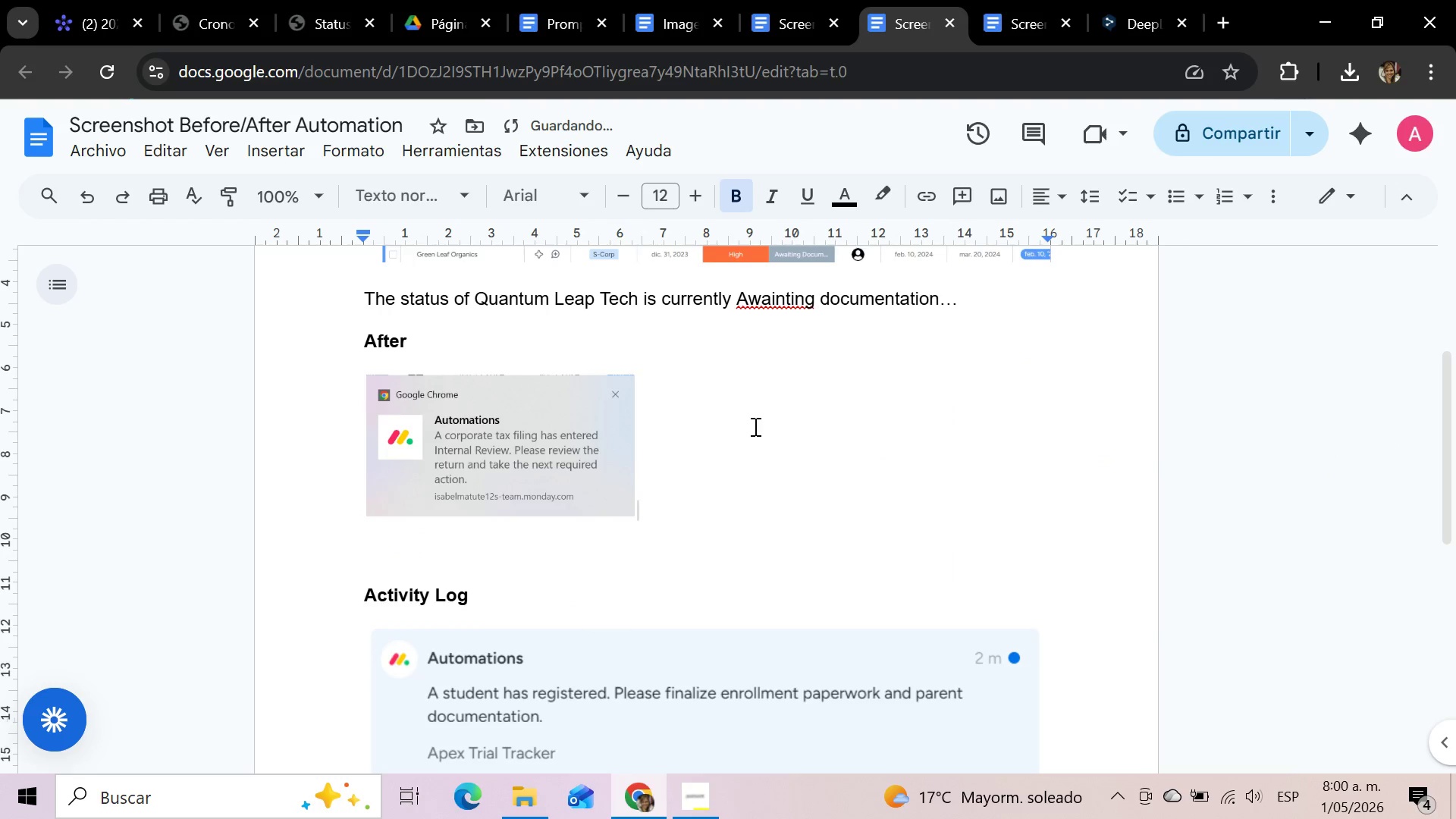 
key(Enter)
 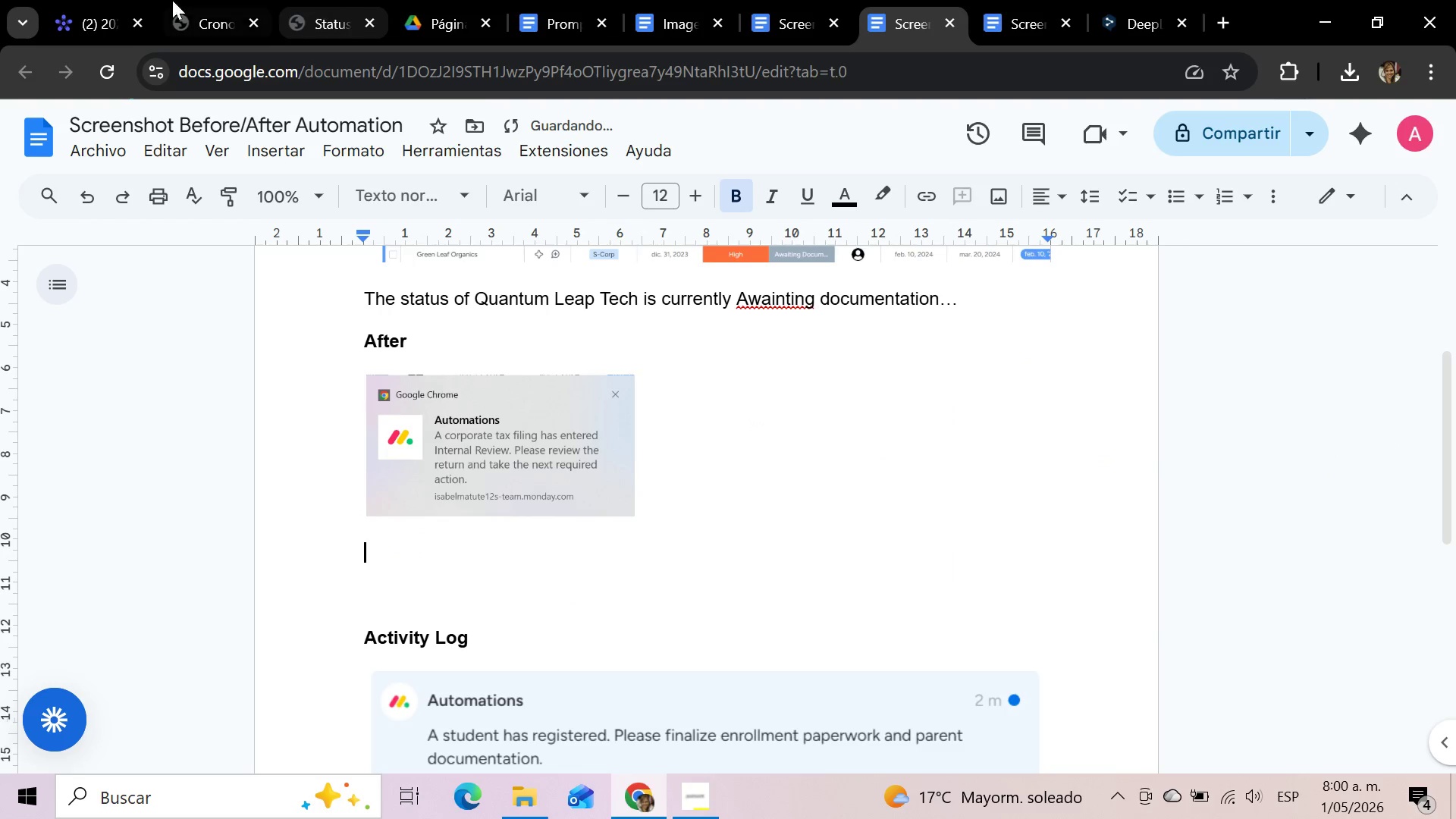 
left_click([117, 0])
 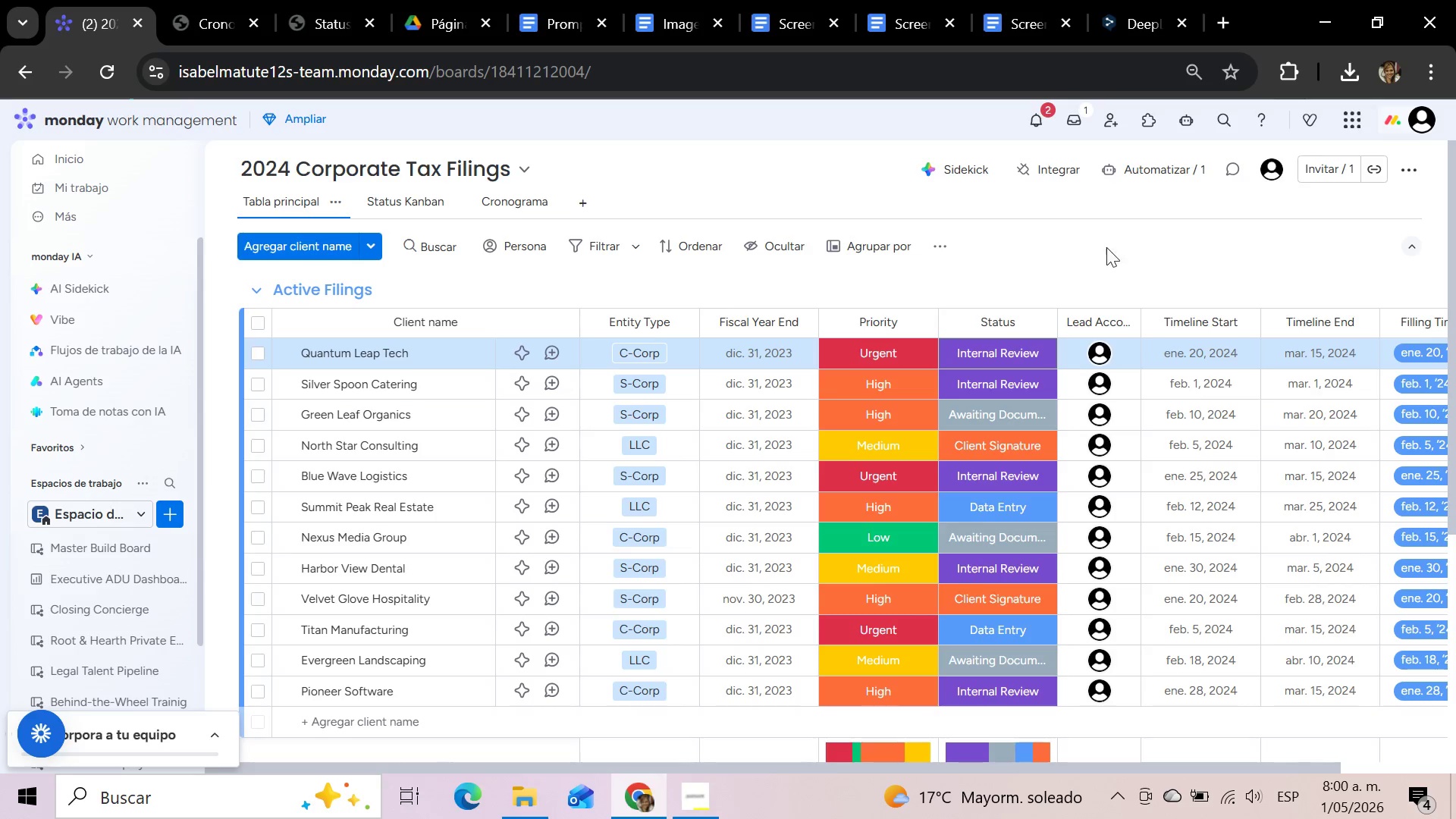 
left_click([1114, 234])
 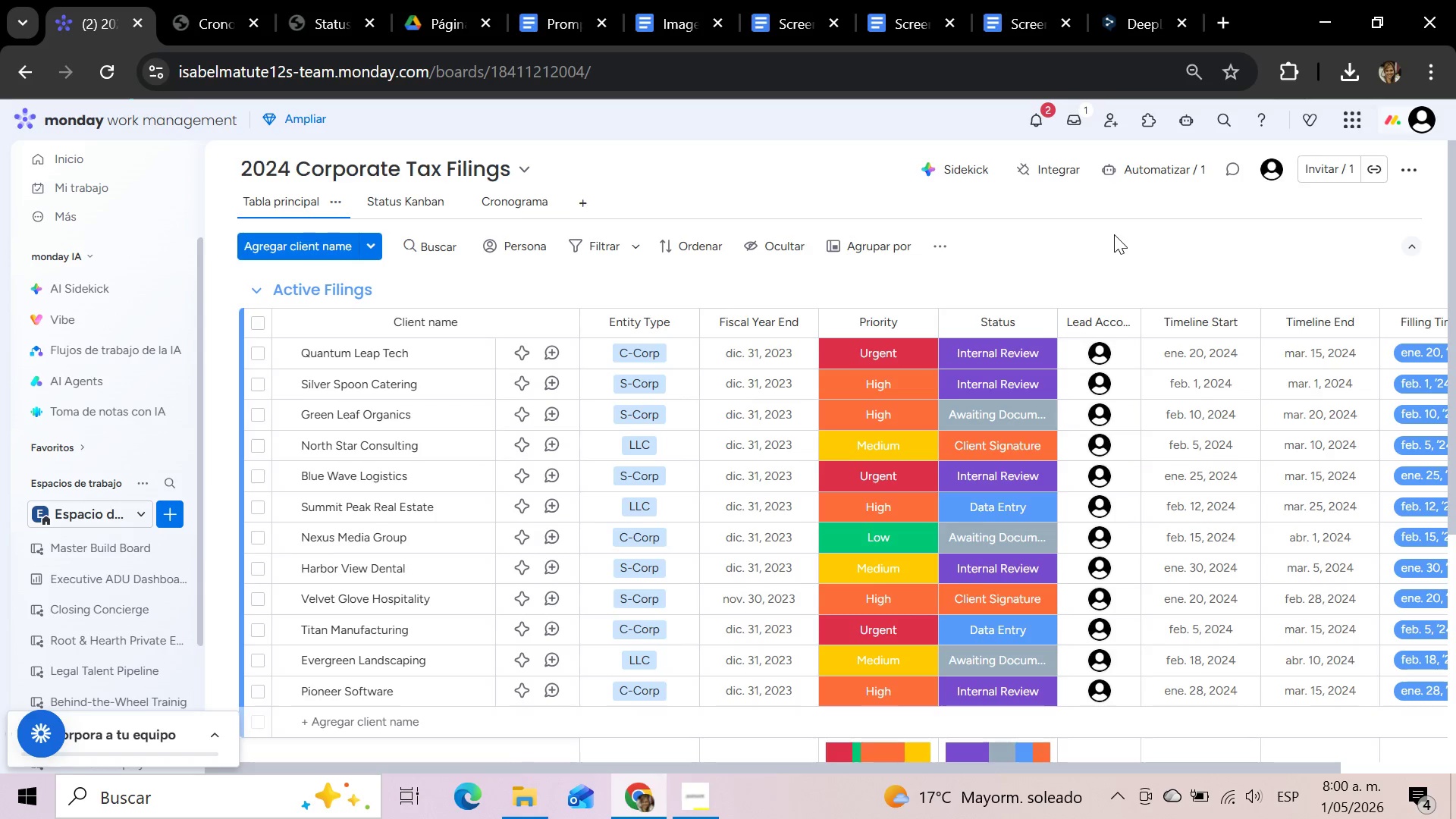 
key(Meta+Shift+S)
 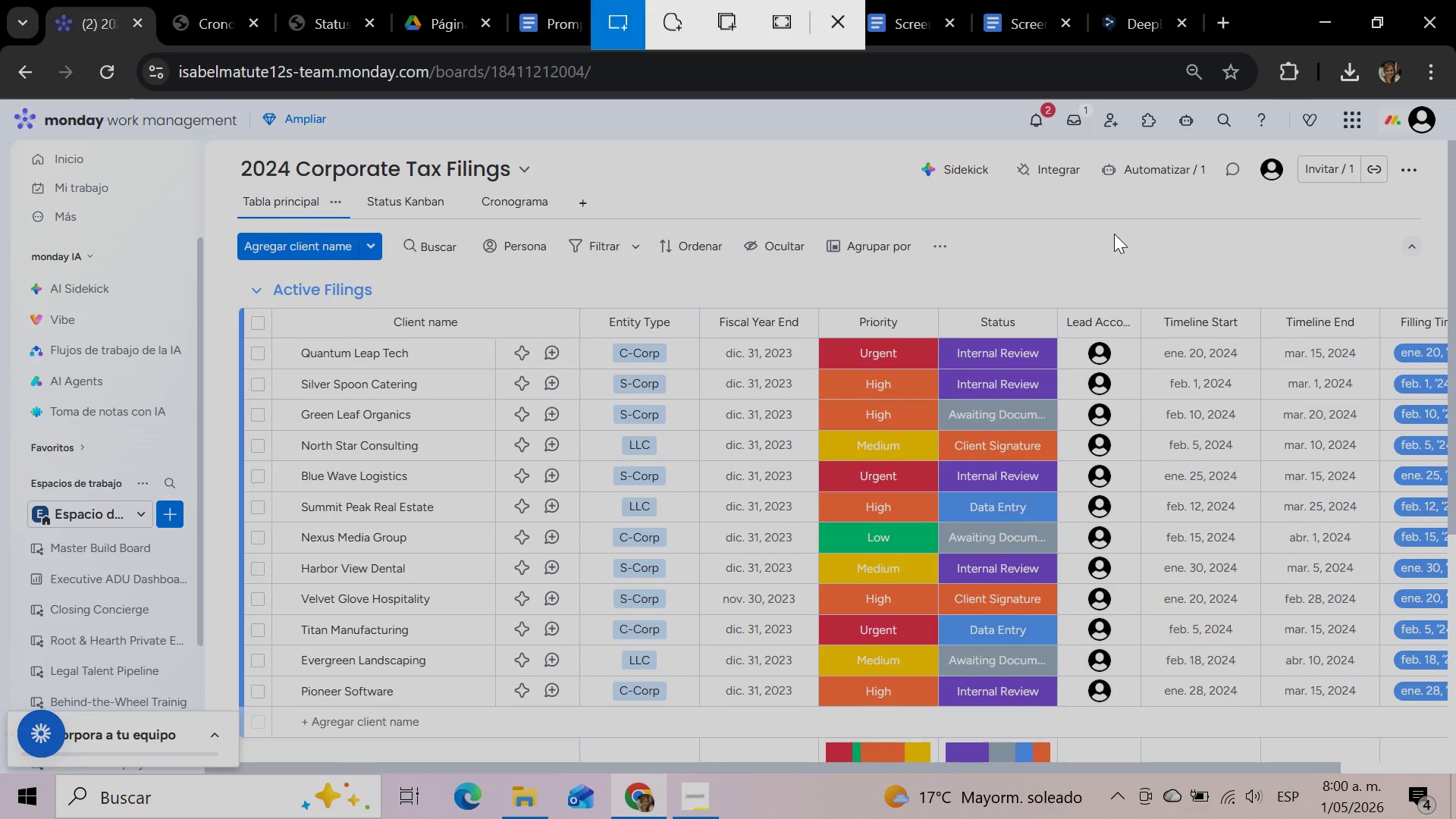 
left_click_drag(start_coordinate=[211, 265], to_coordinate=[1448, 435])
 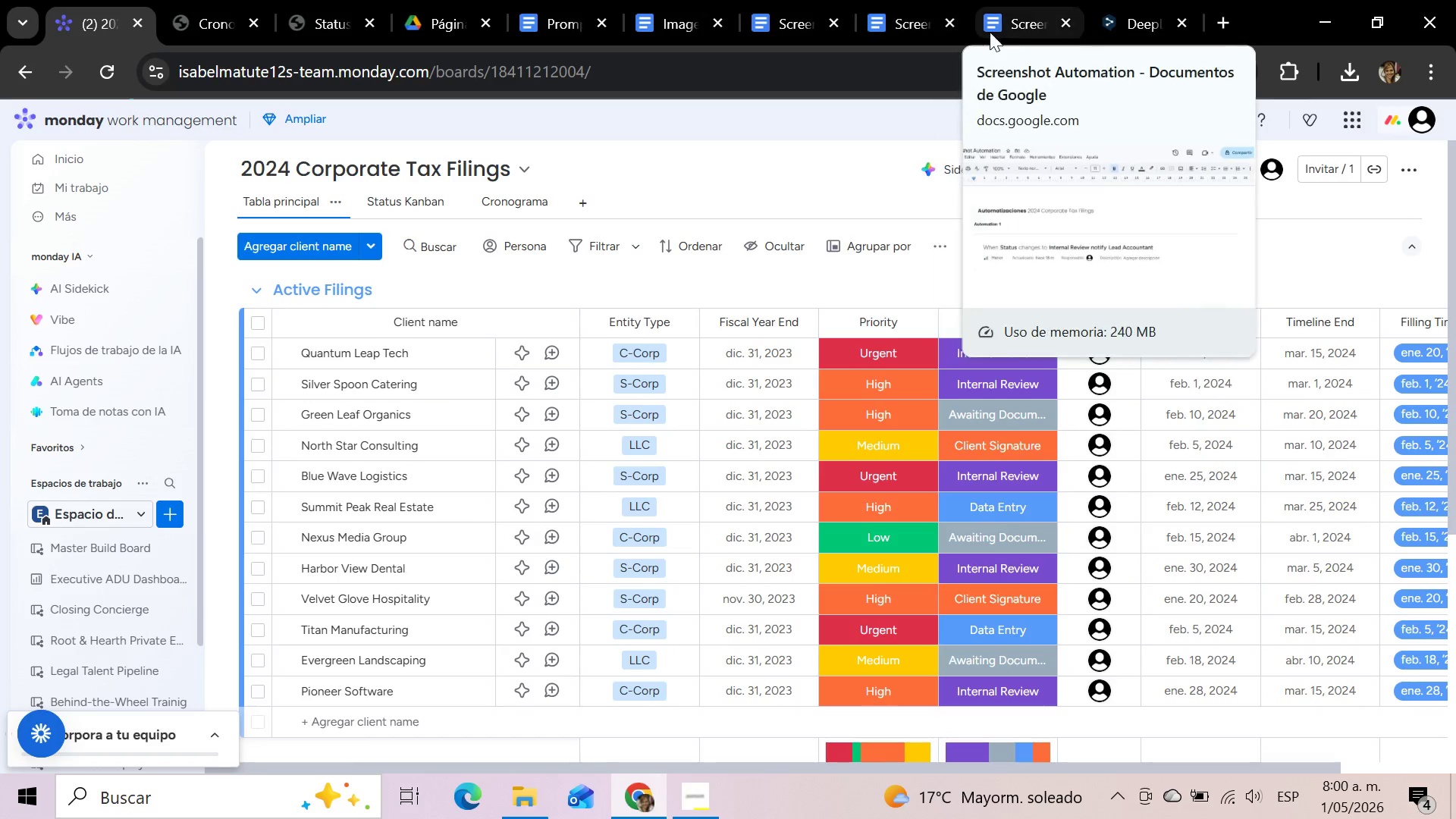 
left_click([921, 11])
 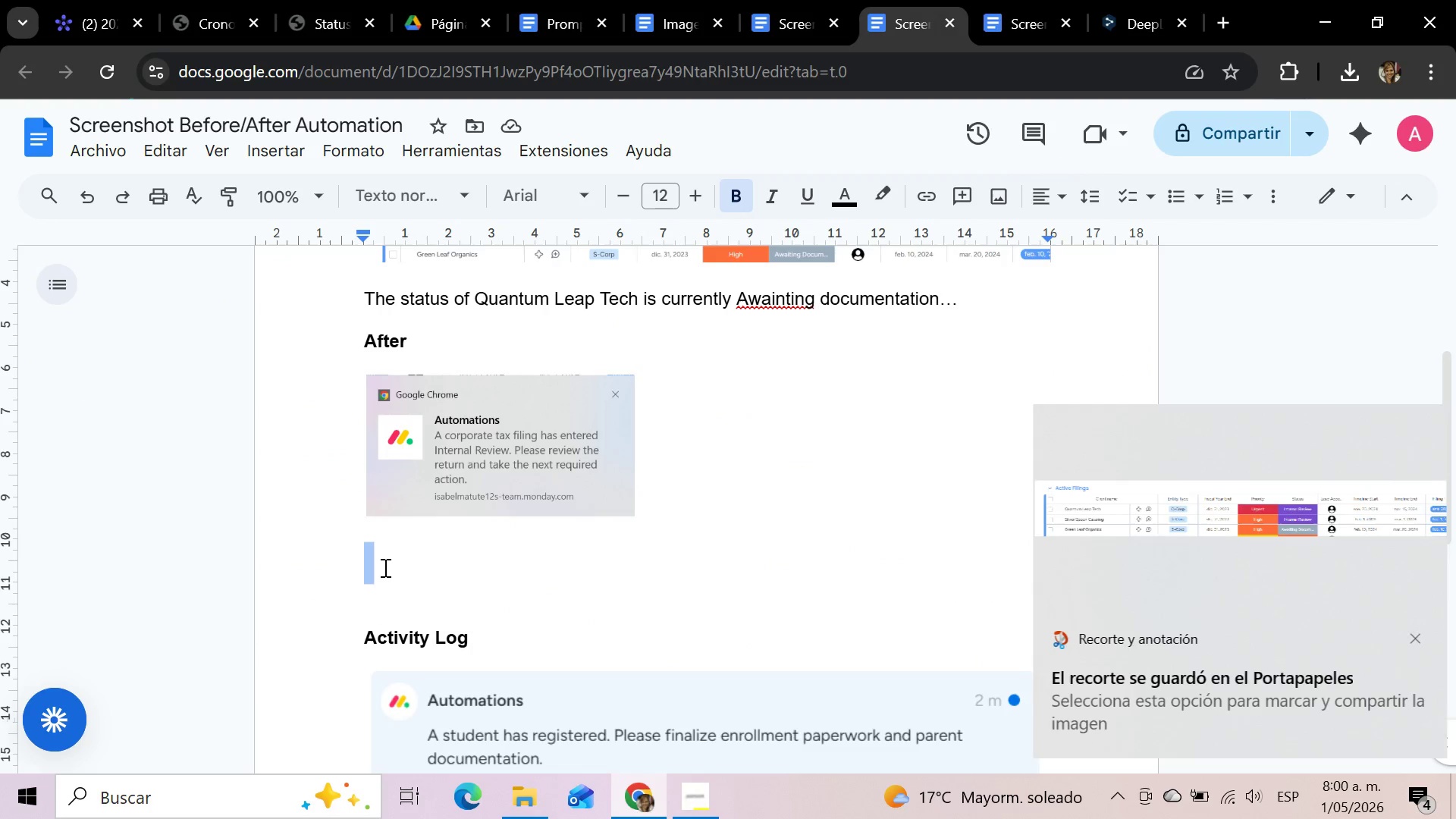 
left_click([388, 549])
 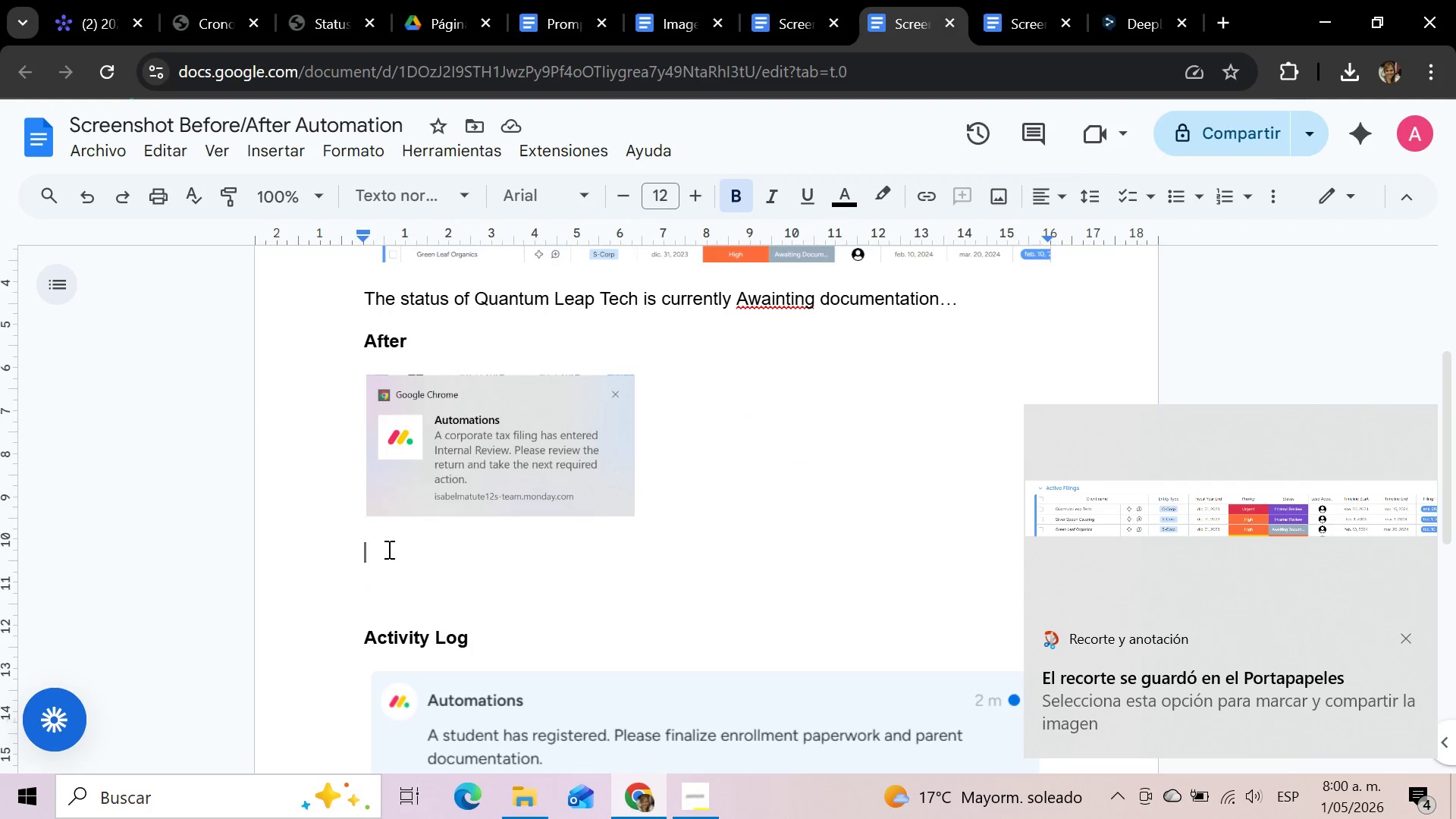 
key(Control+V)
 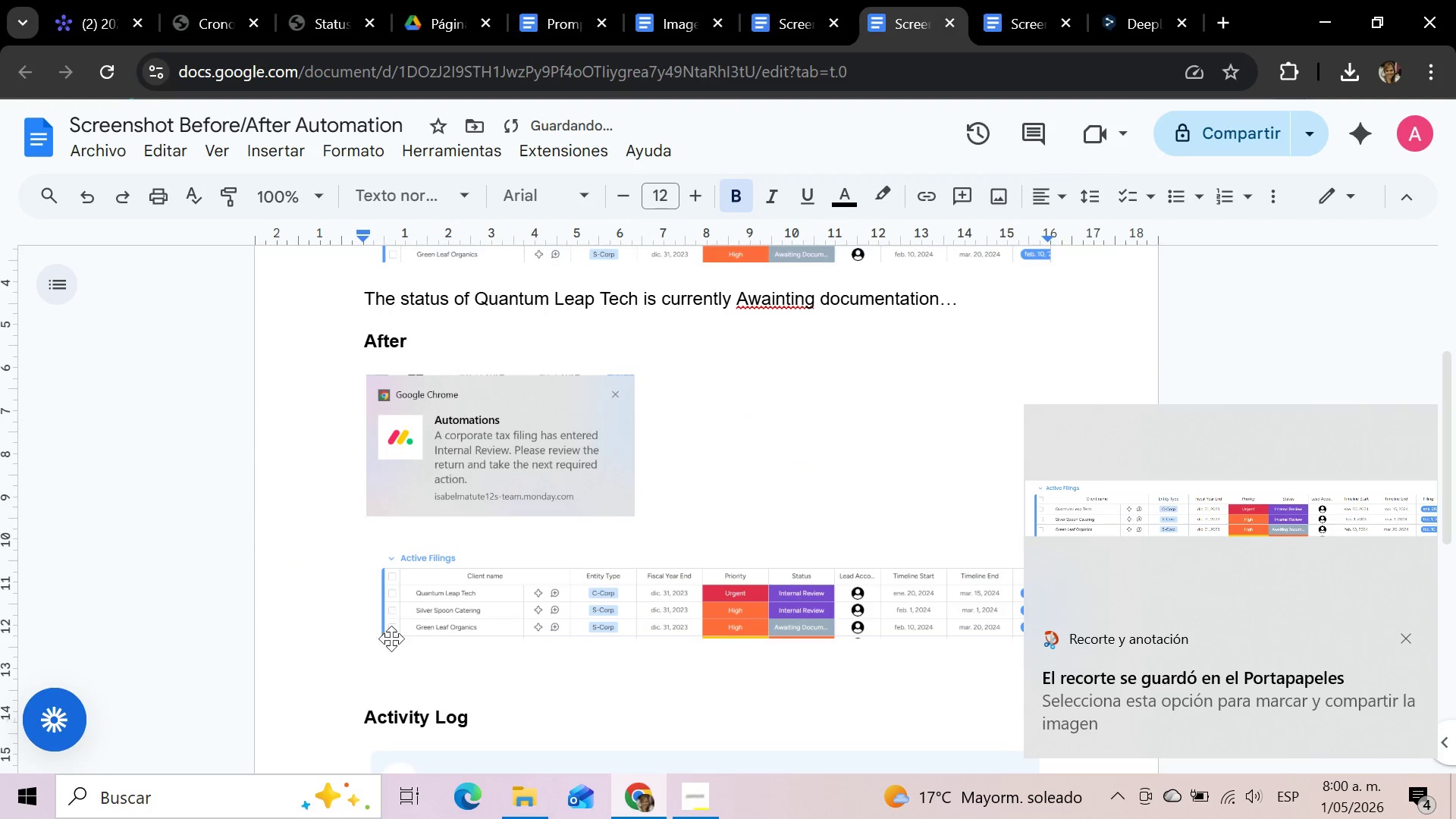 
left_click([406, 667])
 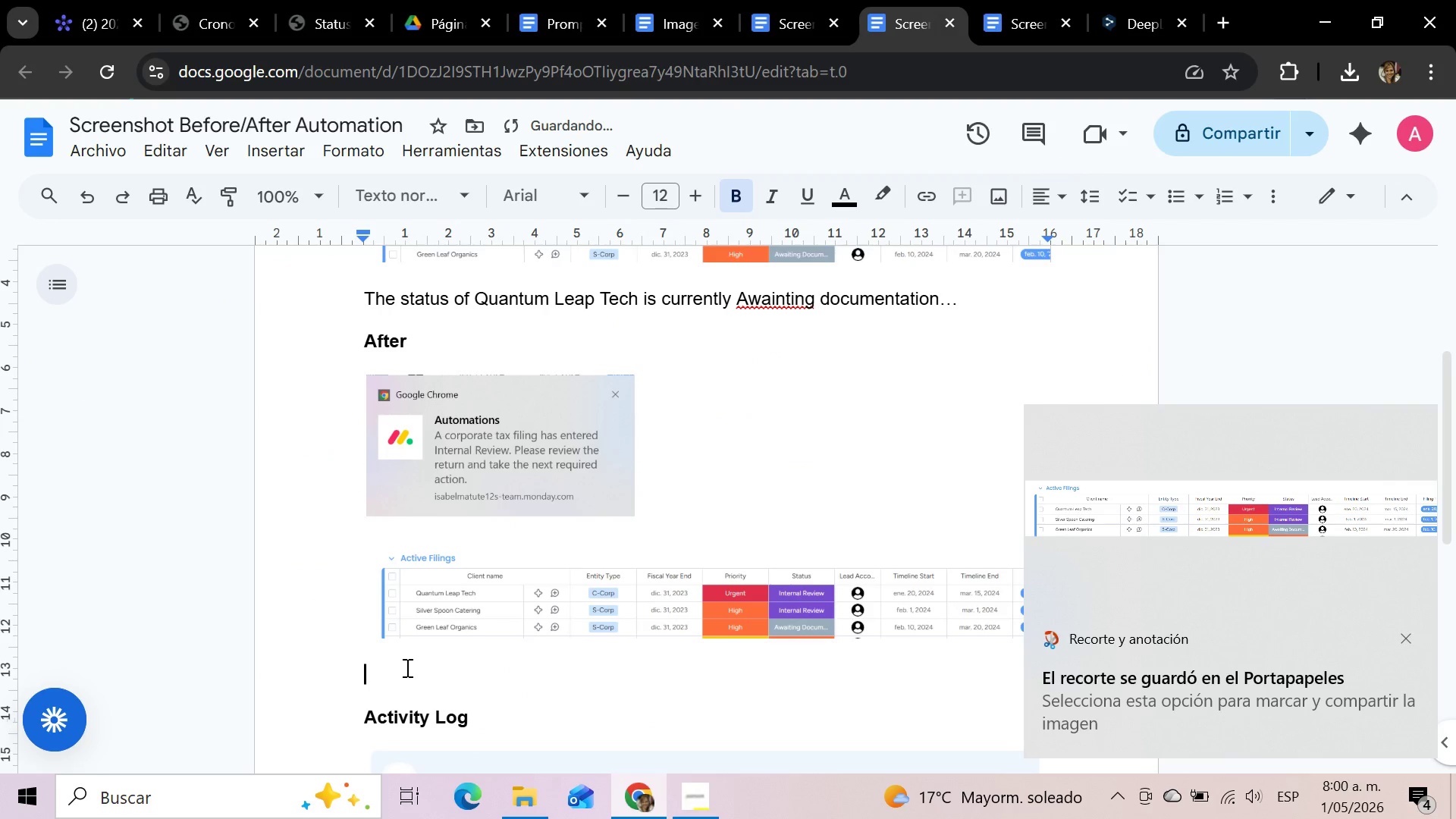 
type(Cuando el estado cambia a Inter)
key(Backspace)
key(Backspace)
key(Backspace)
key(Backspace)
key(Backspace)
type(Revision interna, se )
 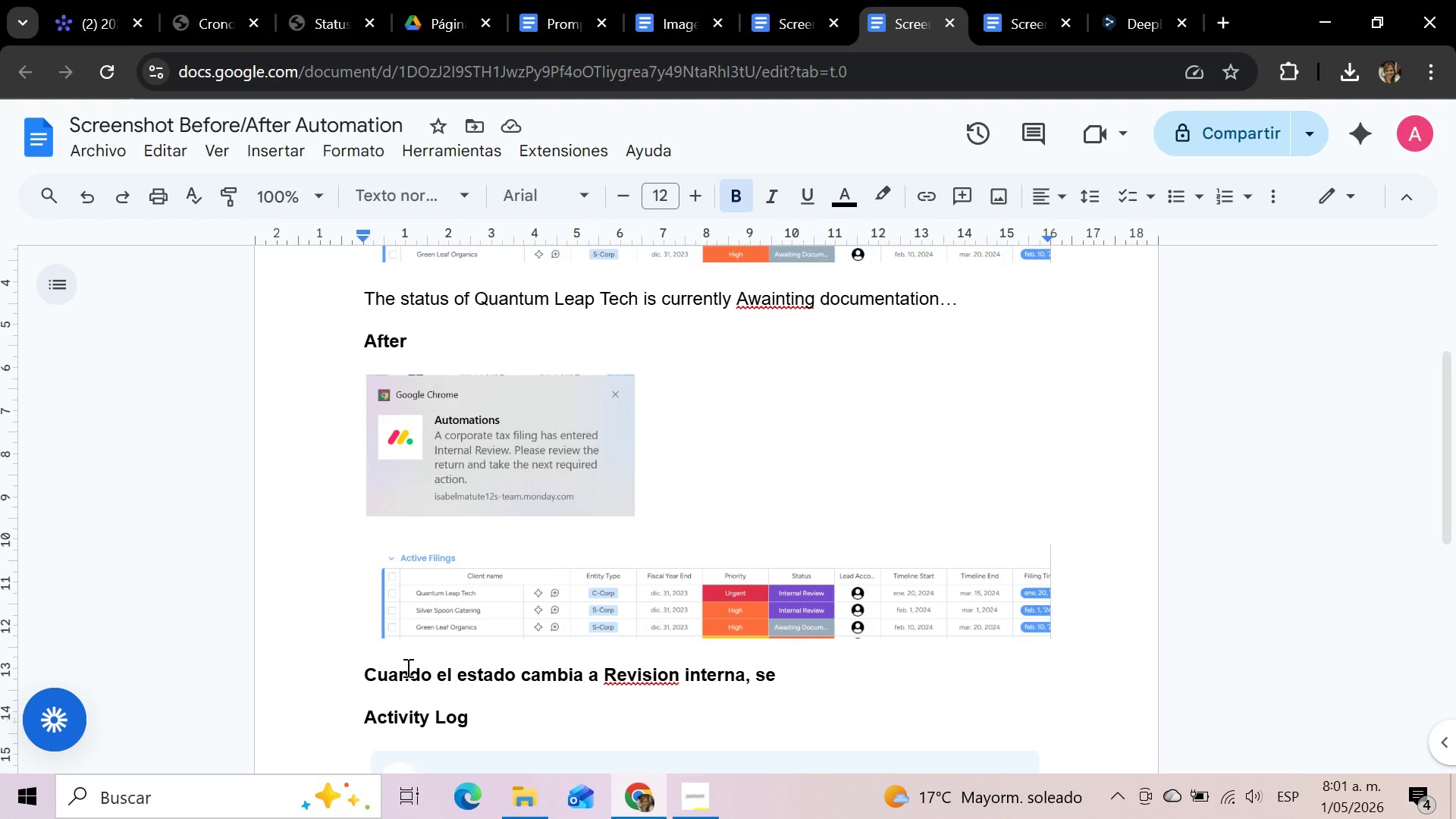 
wait(14.3)
 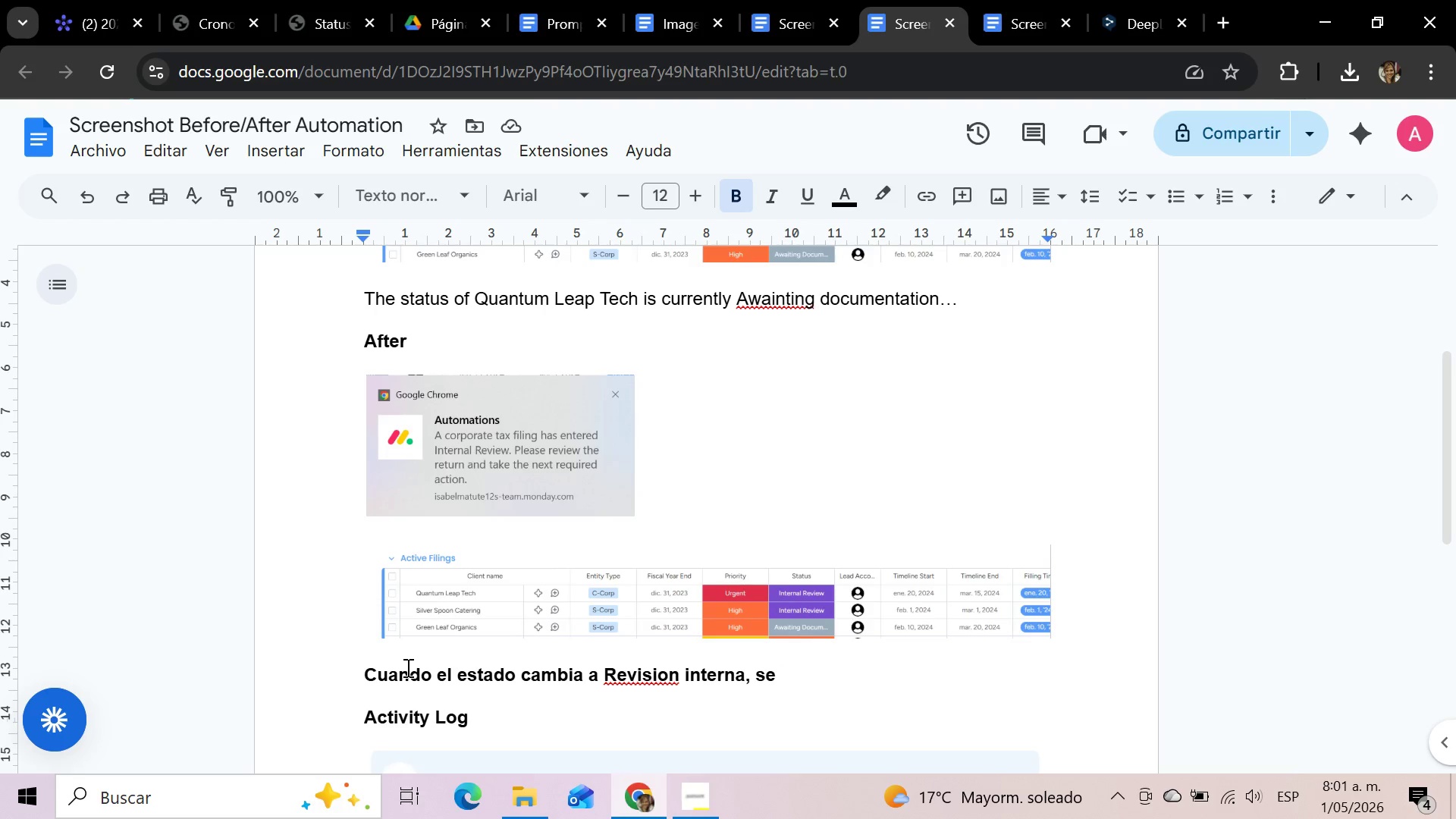 
type(notifica al Lead Accountant...)
 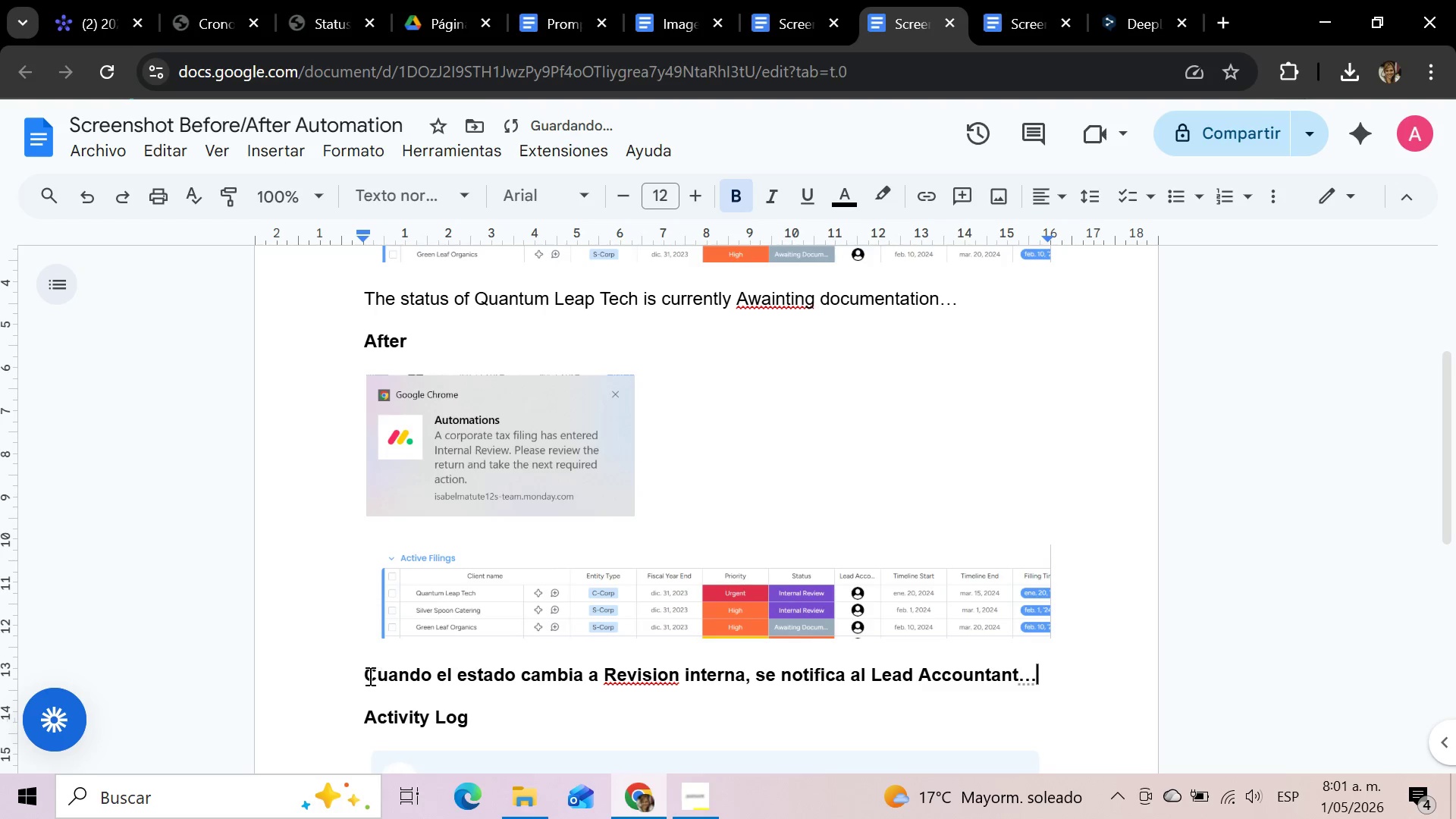 
left_click_drag(start_coordinate=[364, 677], to_coordinate=[1040, 682])
 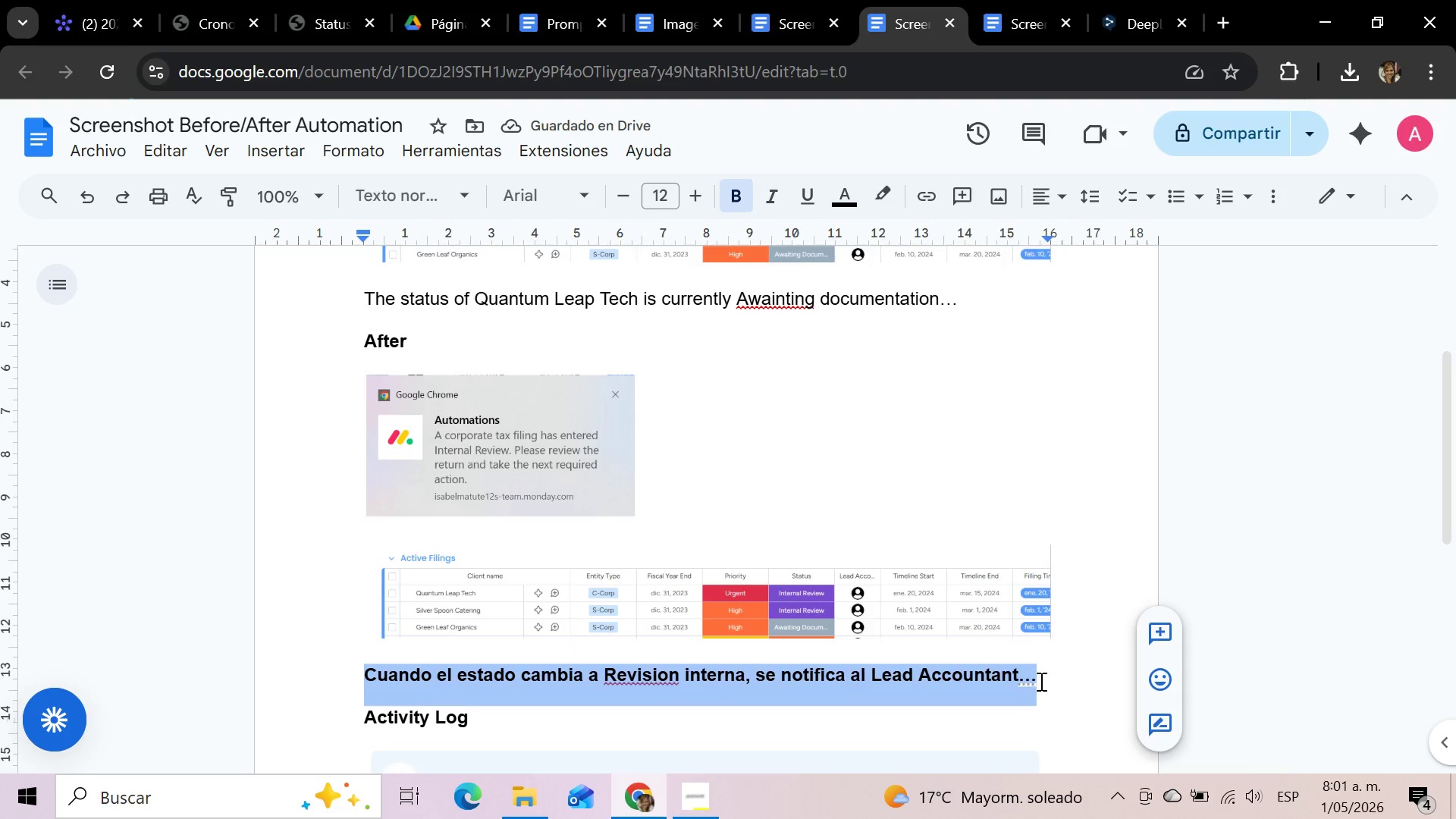 
key(Control+C)
 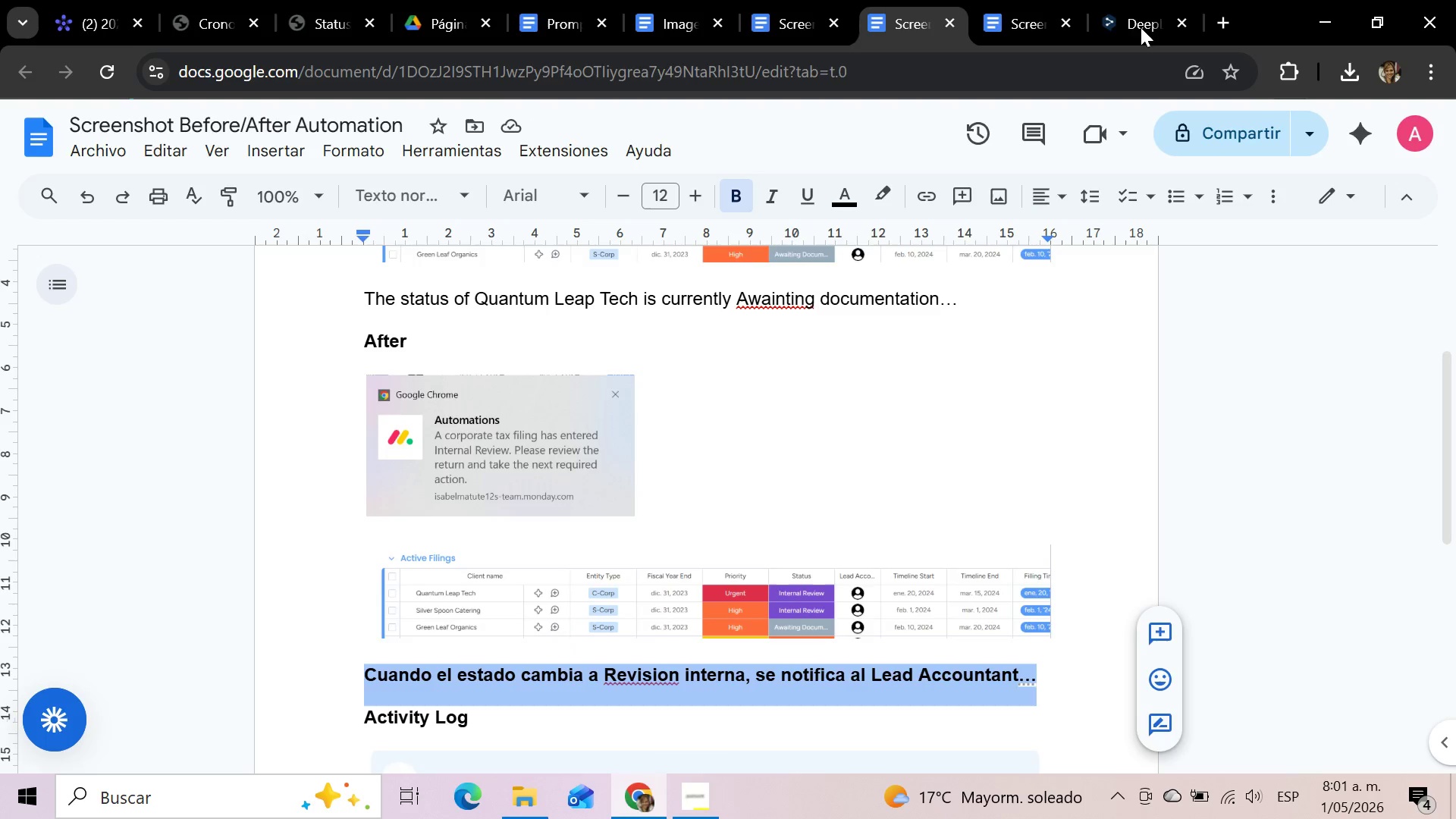 
left_click([1131, 7])
 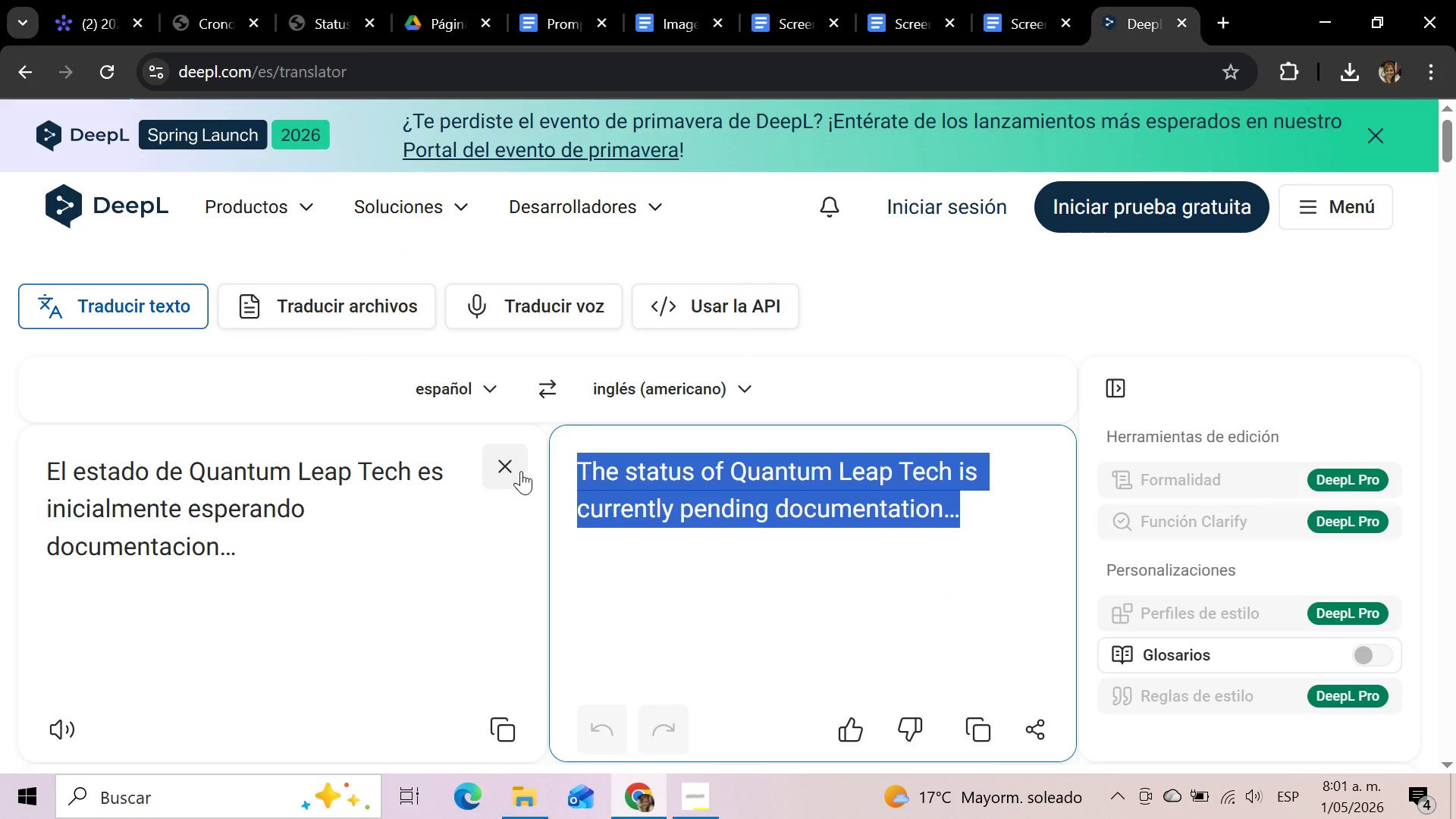 
left_click([510, 471])
 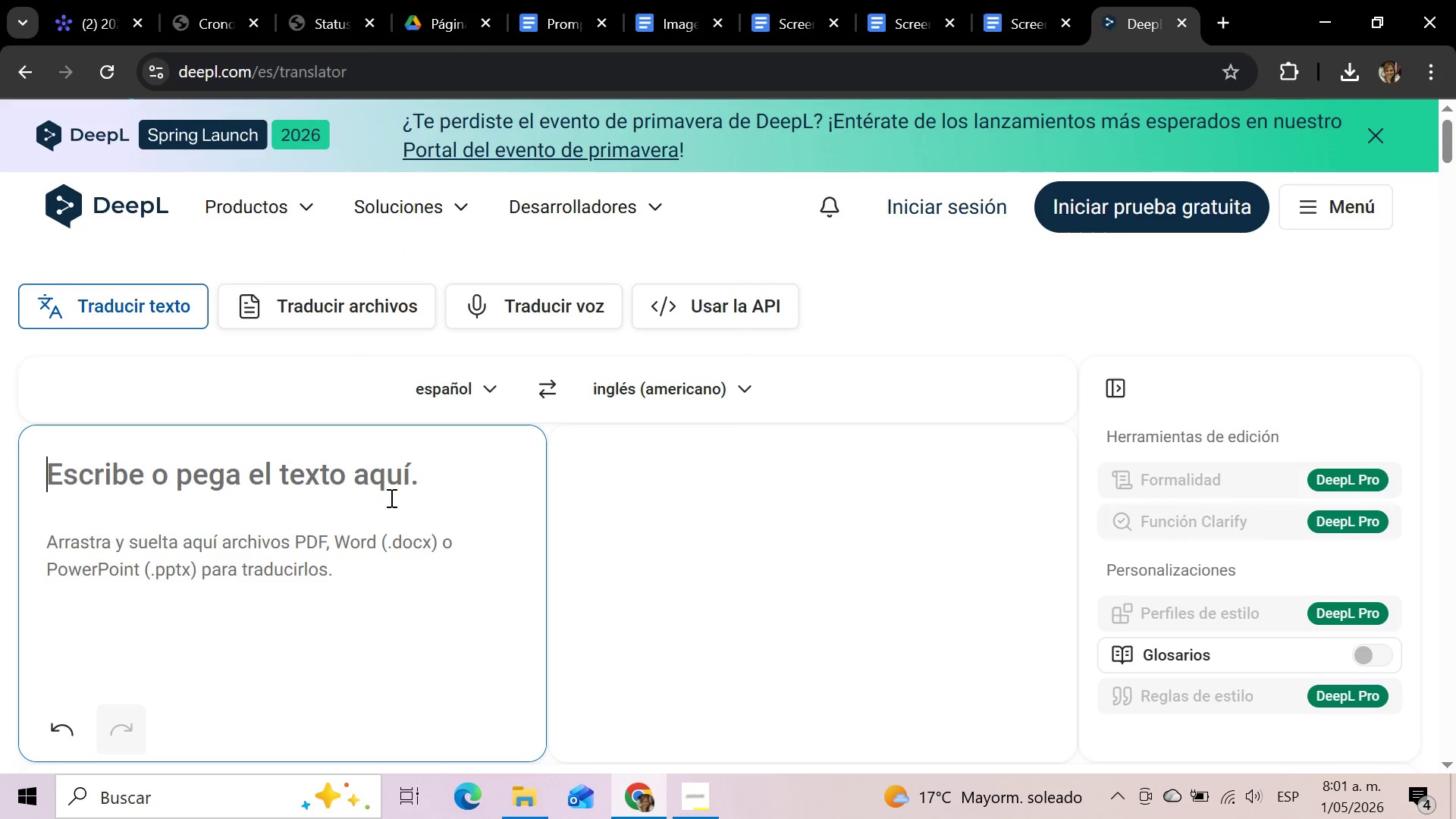 
left_click([390, 497])
 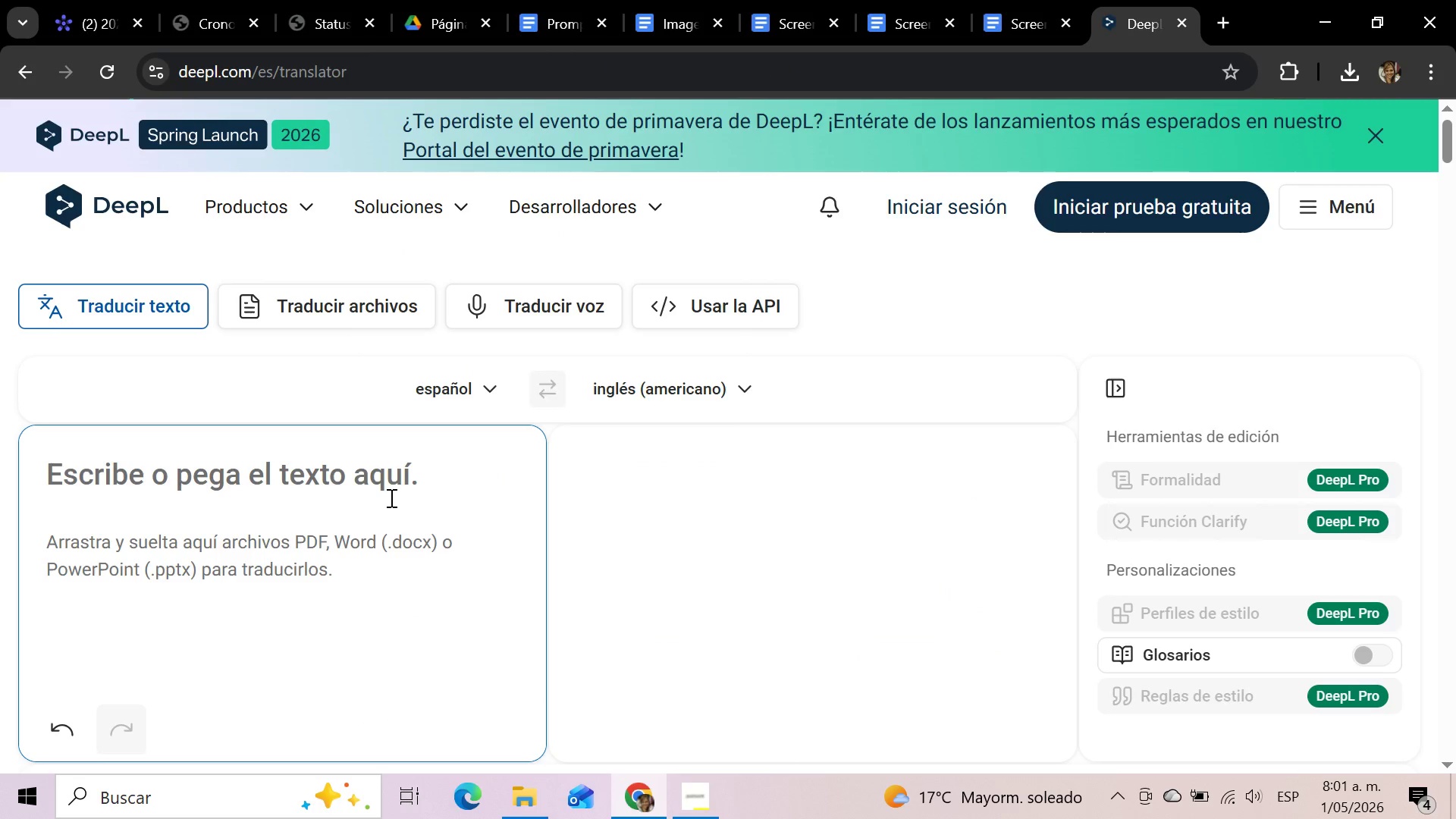 
key(Control+V)
 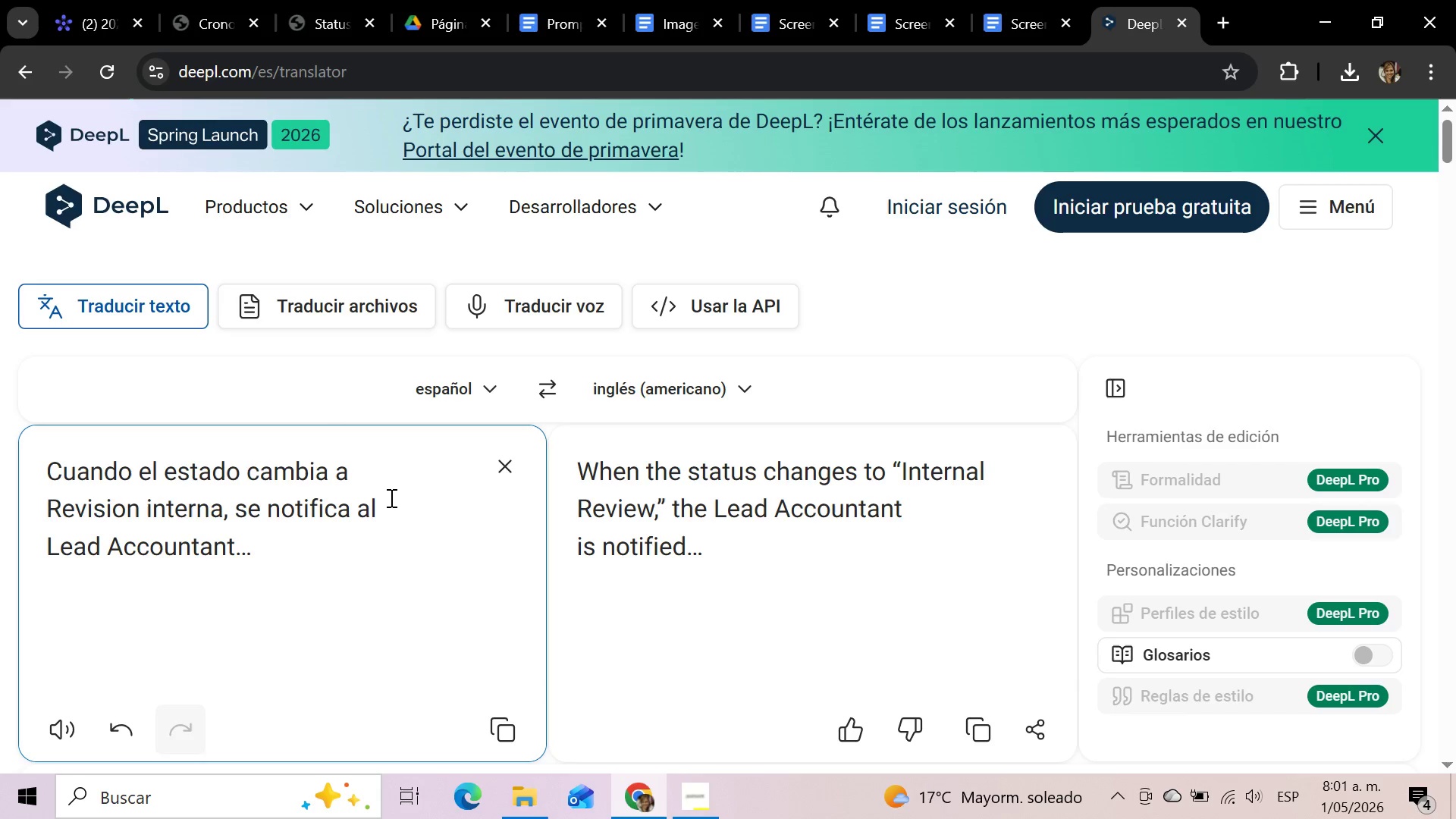 
wait(23.51)
 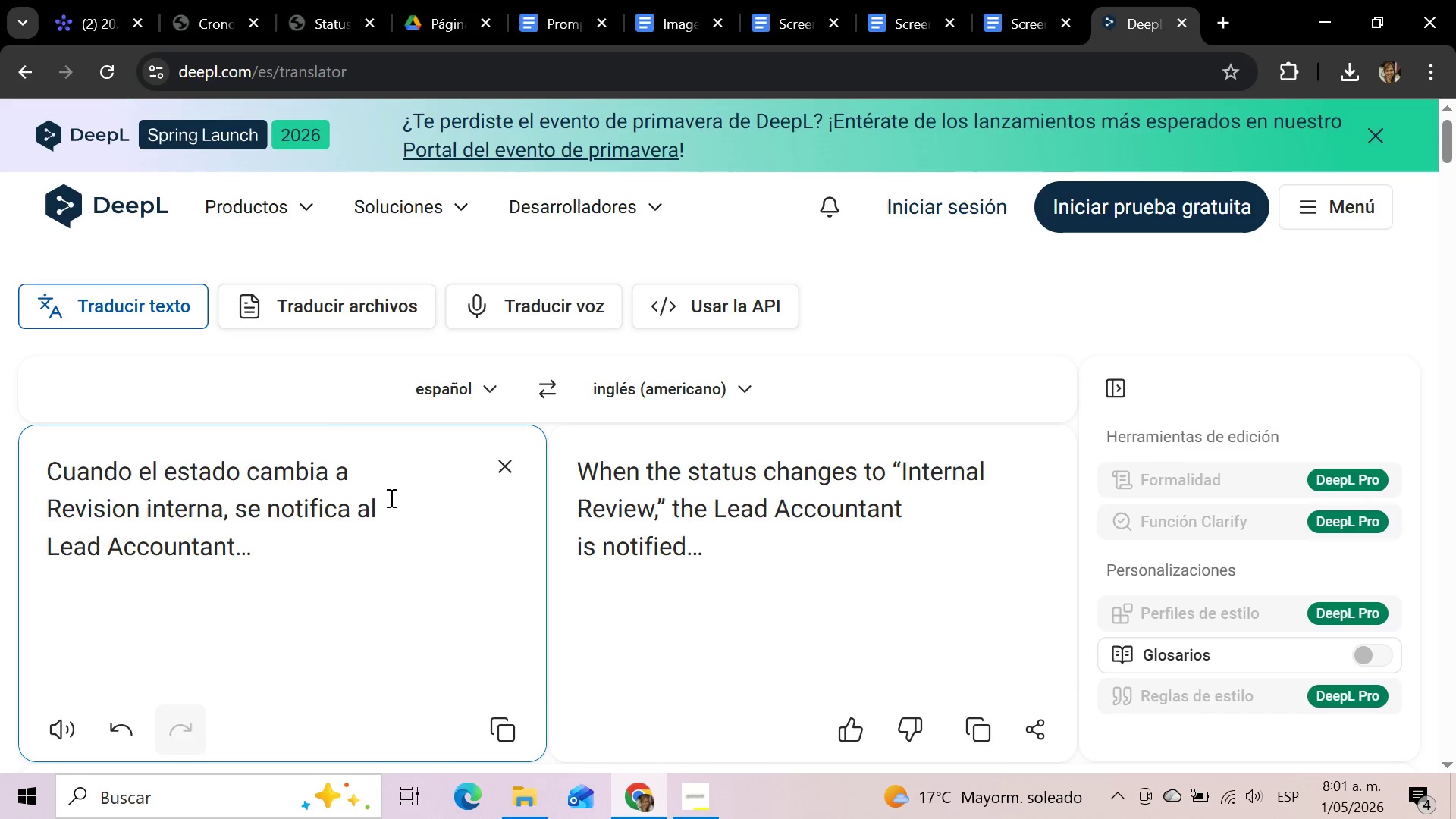 
left_click([573, 471])
 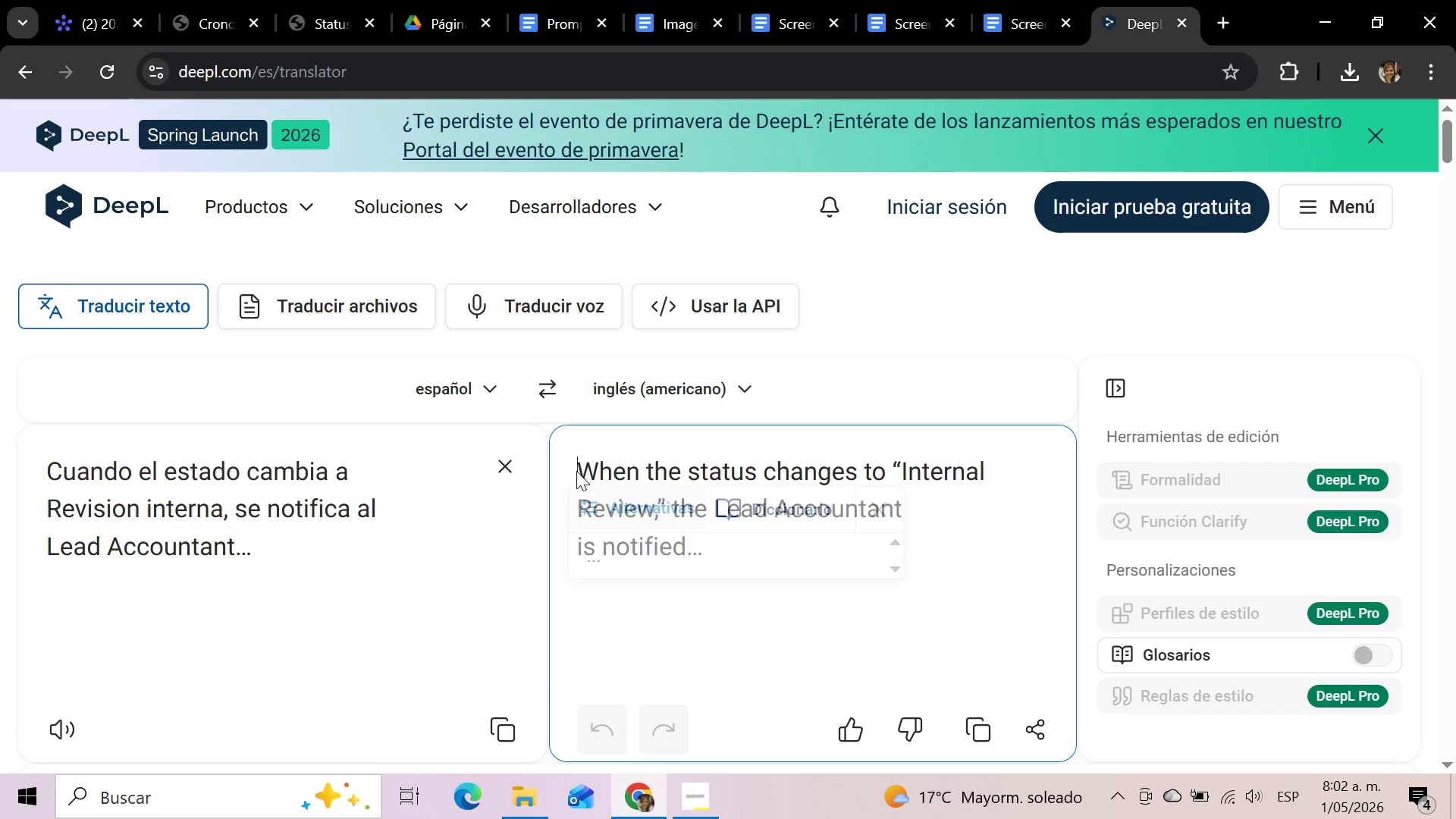 
left_click_drag(start_coordinate=[576, 471], to_coordinate=[593, 474])
 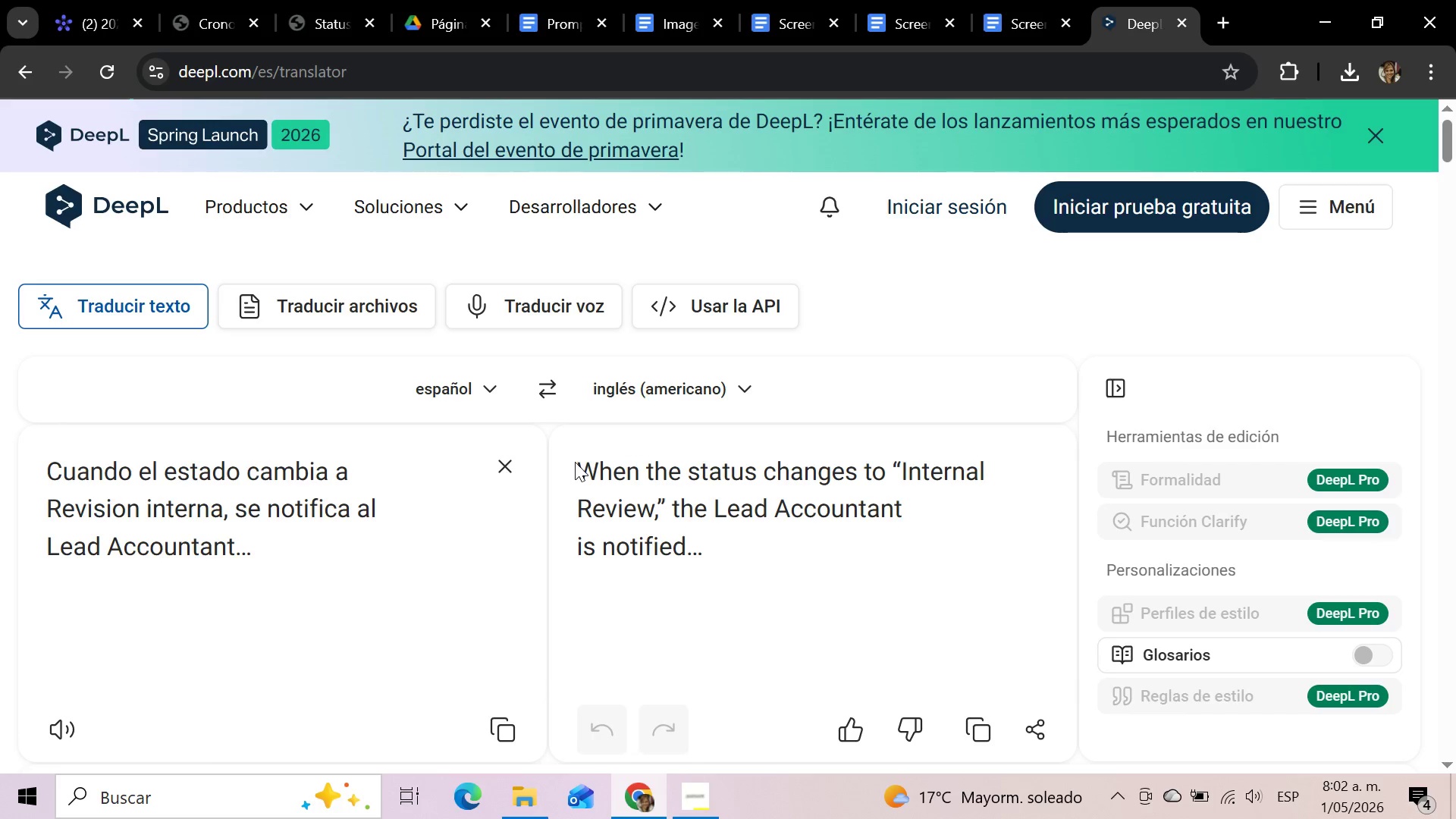 
left_click([575, 462])
 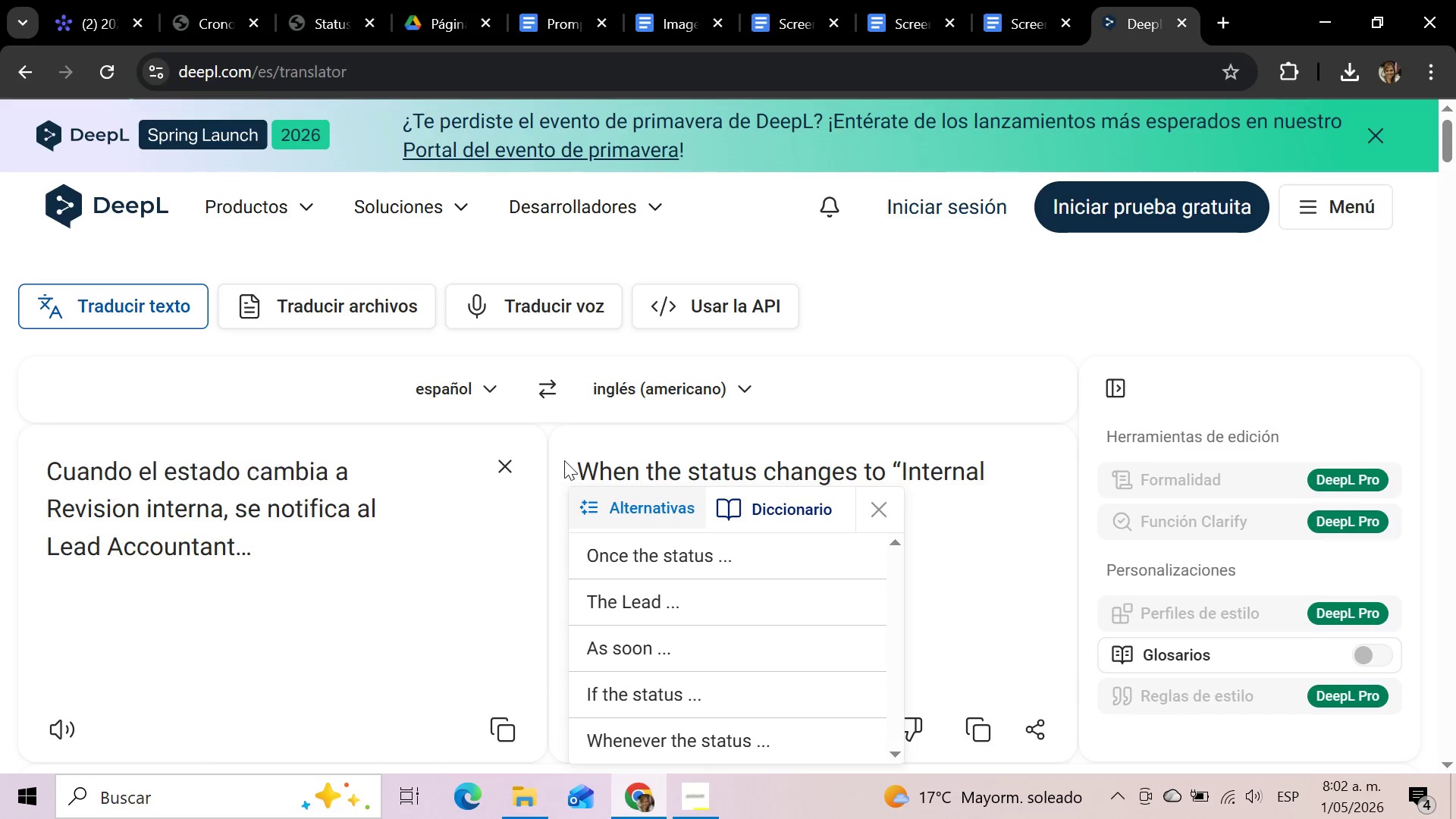 
left_click([564, 452])
 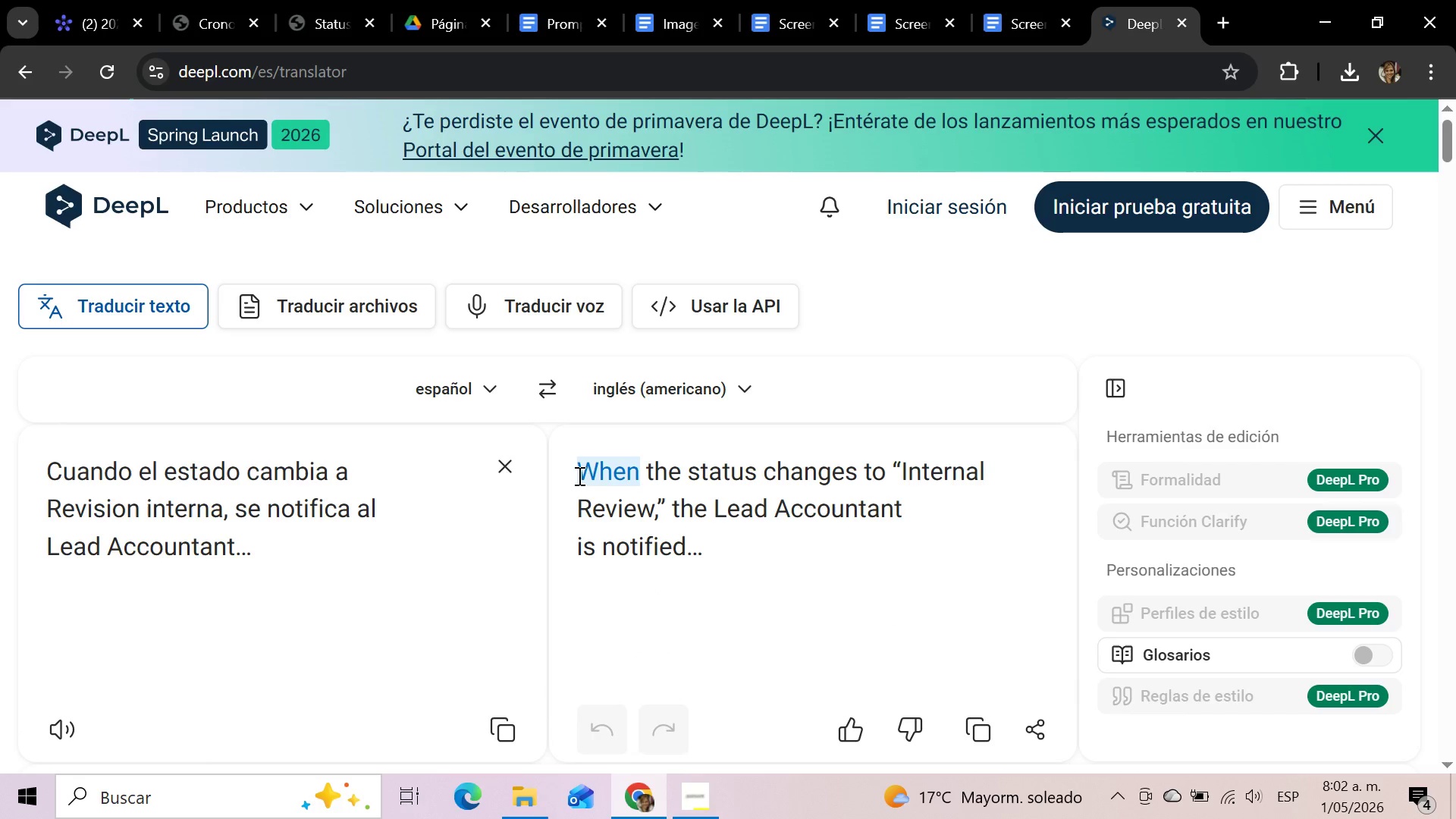 
left_click_drag(start_coordinate=[576, 475], to_coordinate=[709, 554])
 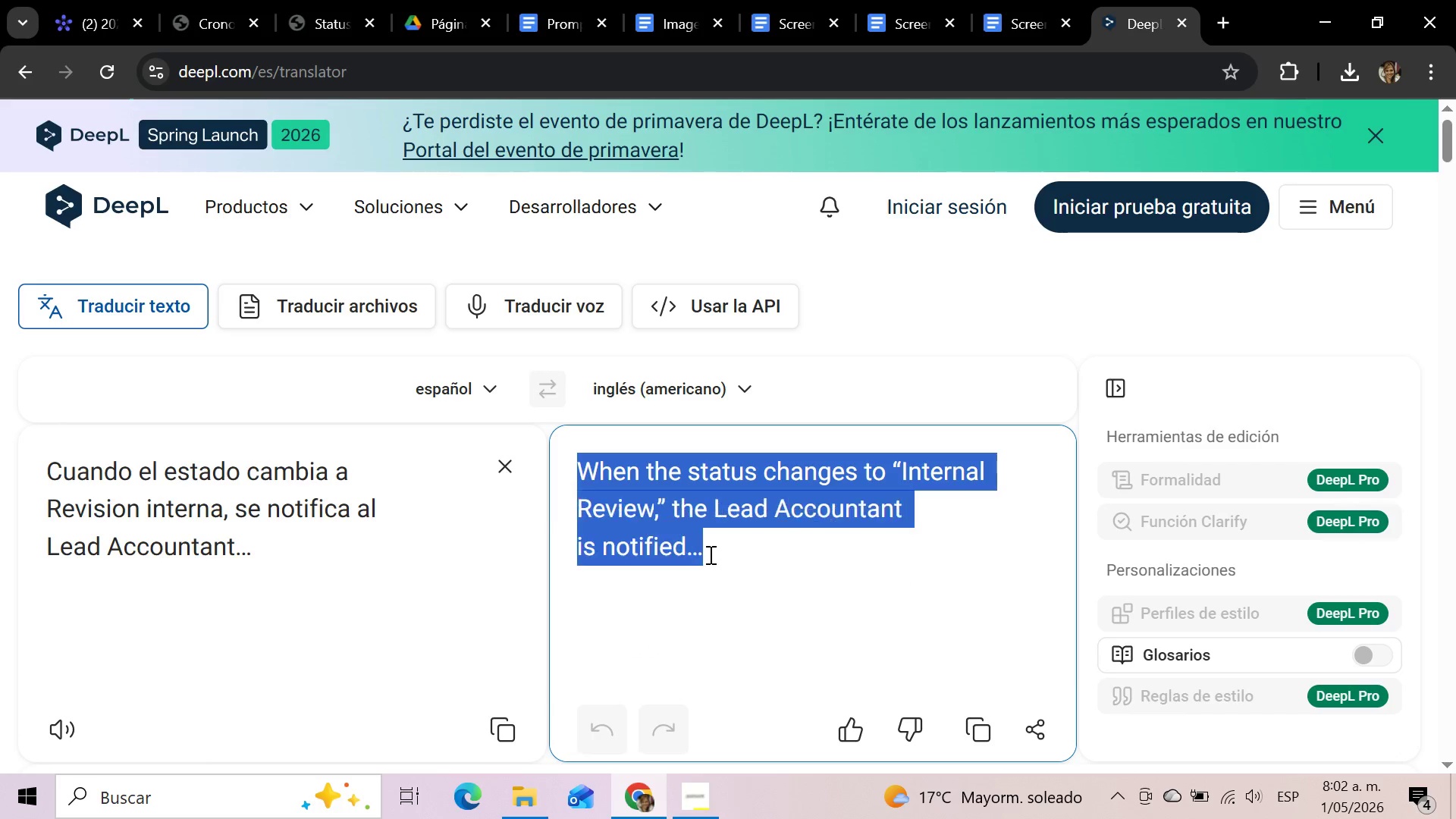 
key(Control+C)
 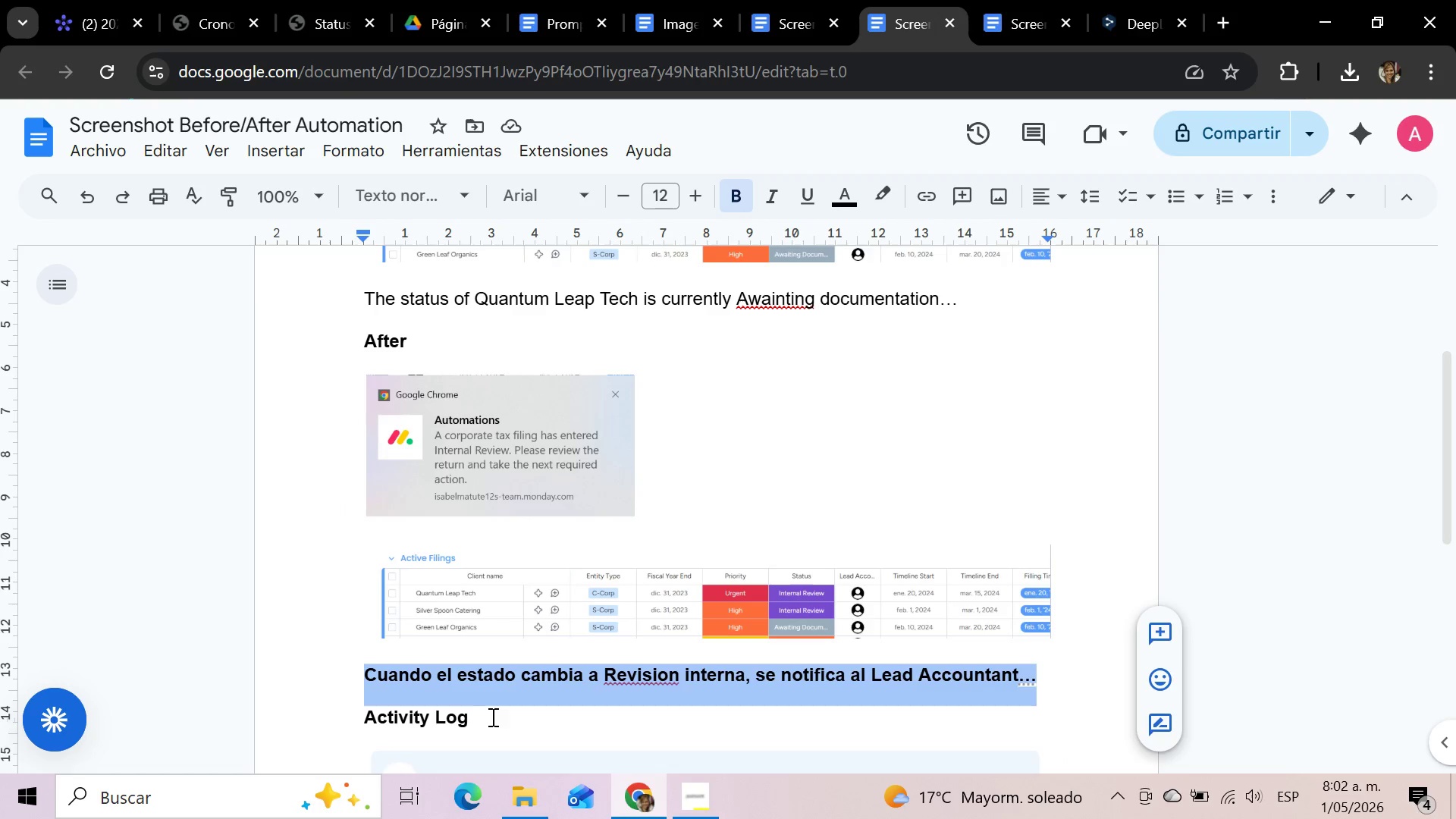 
key(Control+V)
 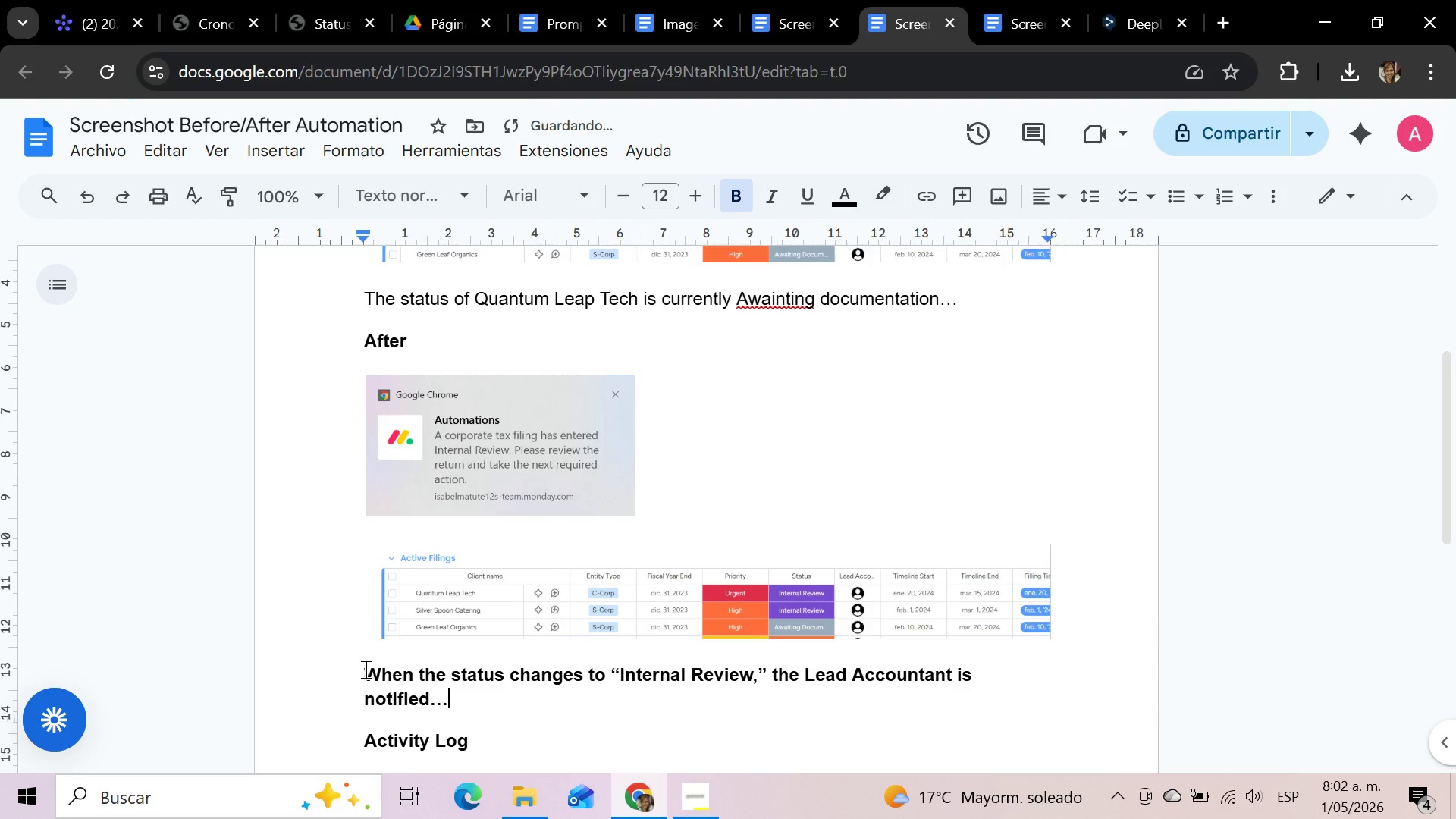 
left_click_drag(start_coordinate=[364, 669], to_coordinate=[459, 692])
 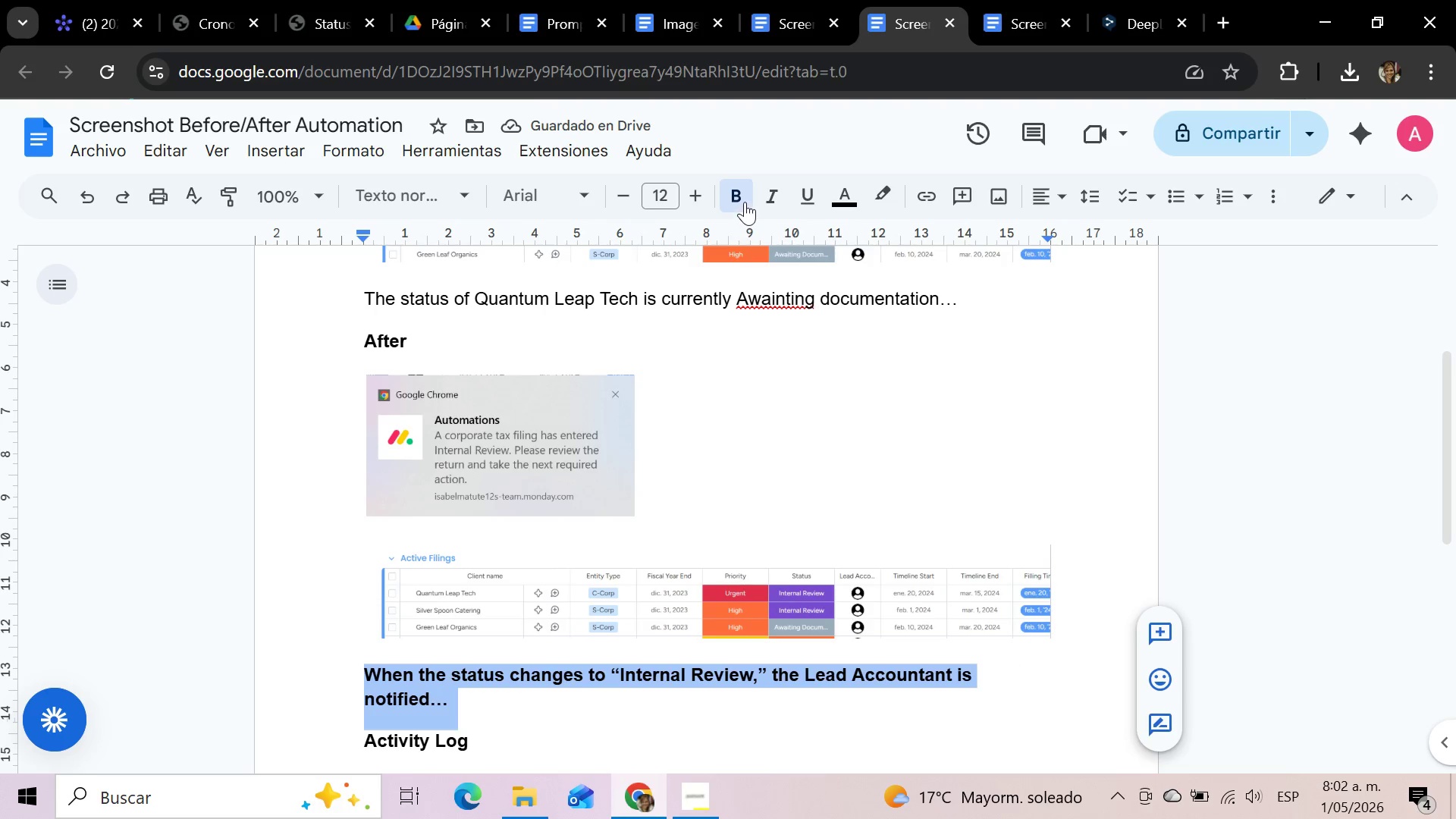 
left_click([744, 200])
 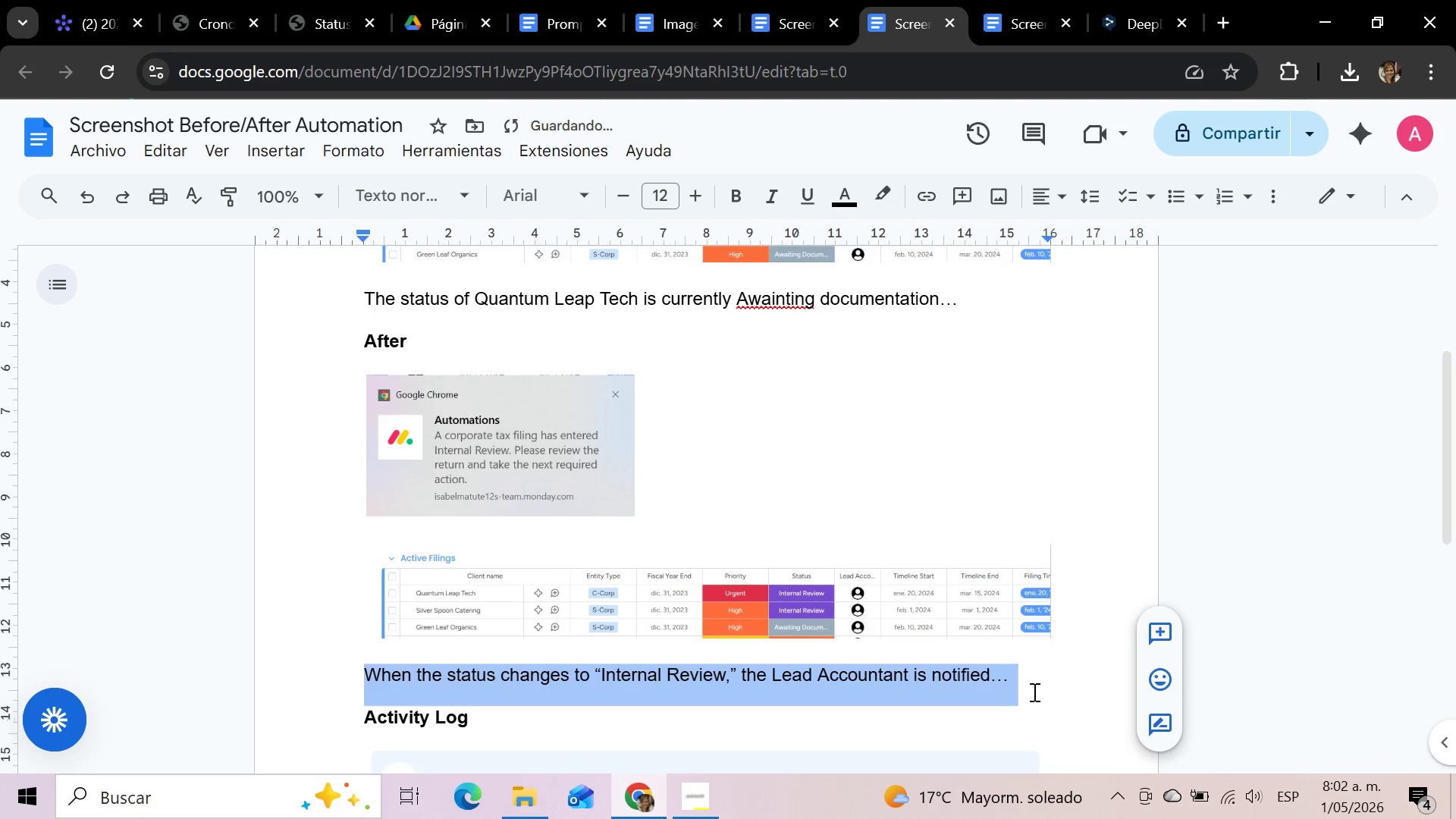 
left_click([1033, 692])
 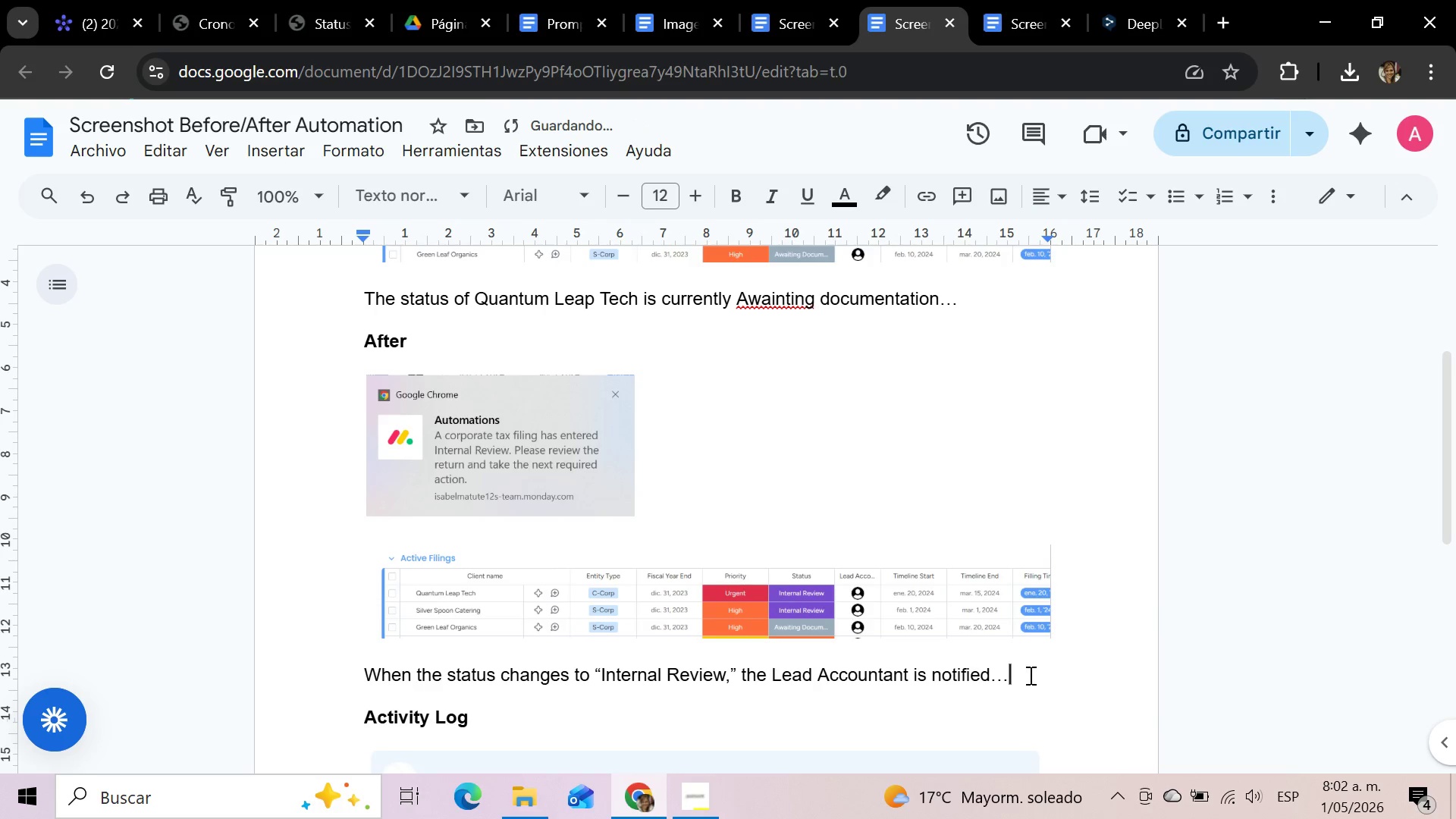 
scroll: coordinate [1029, 675], scroll_direction: down, amount: 2.0
 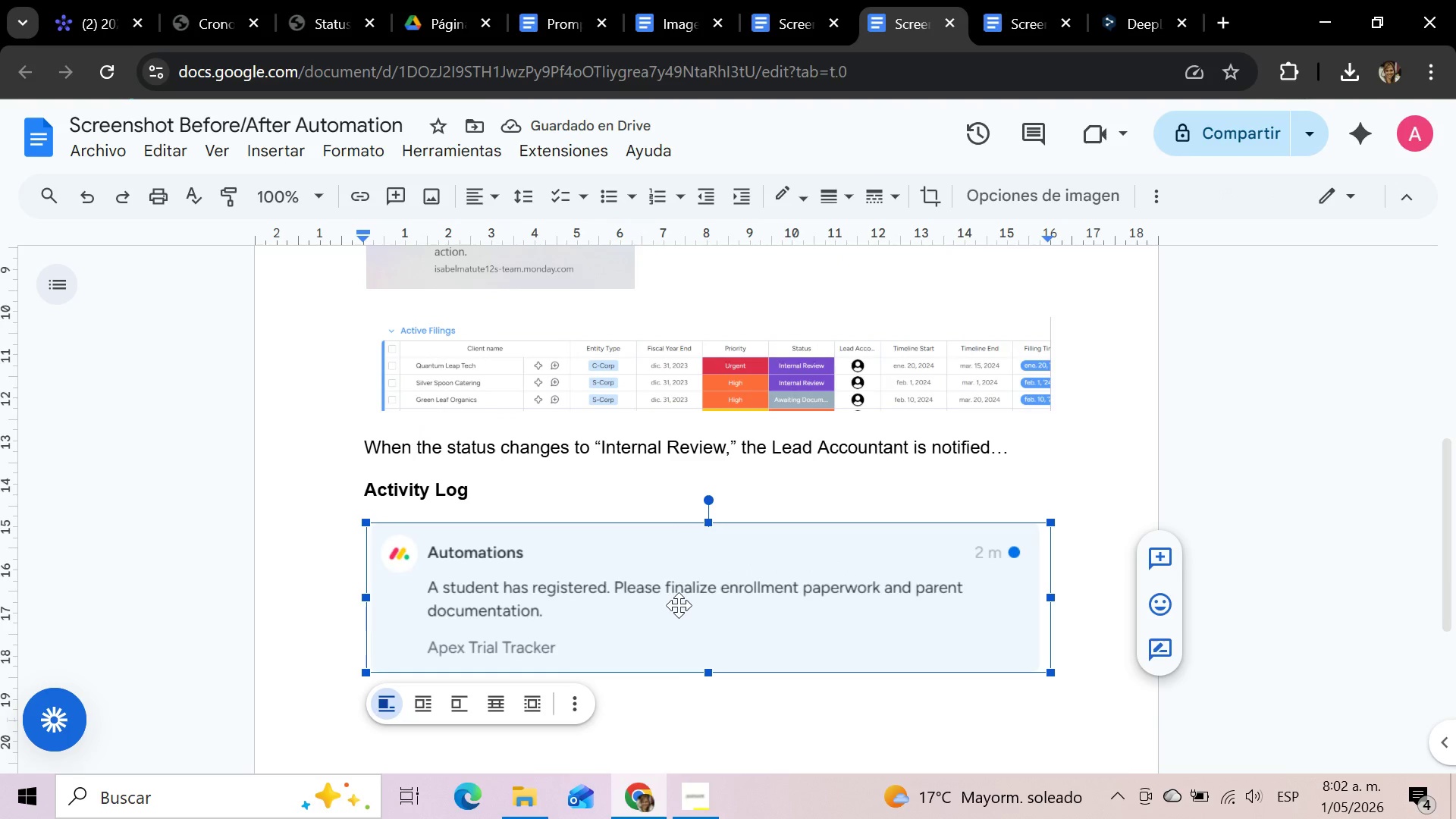 
key(Delete)
 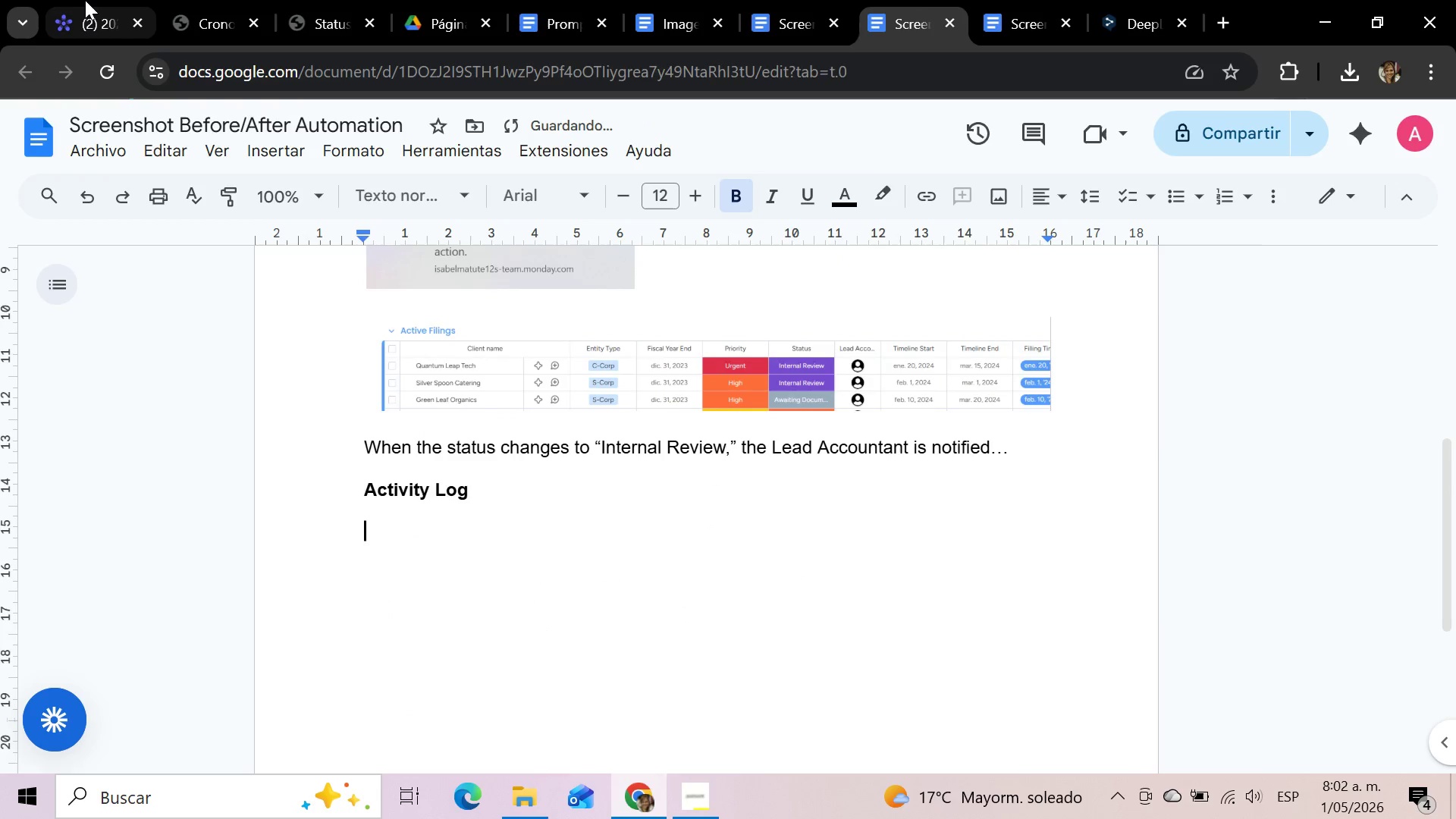 
left_click([90, 1])
 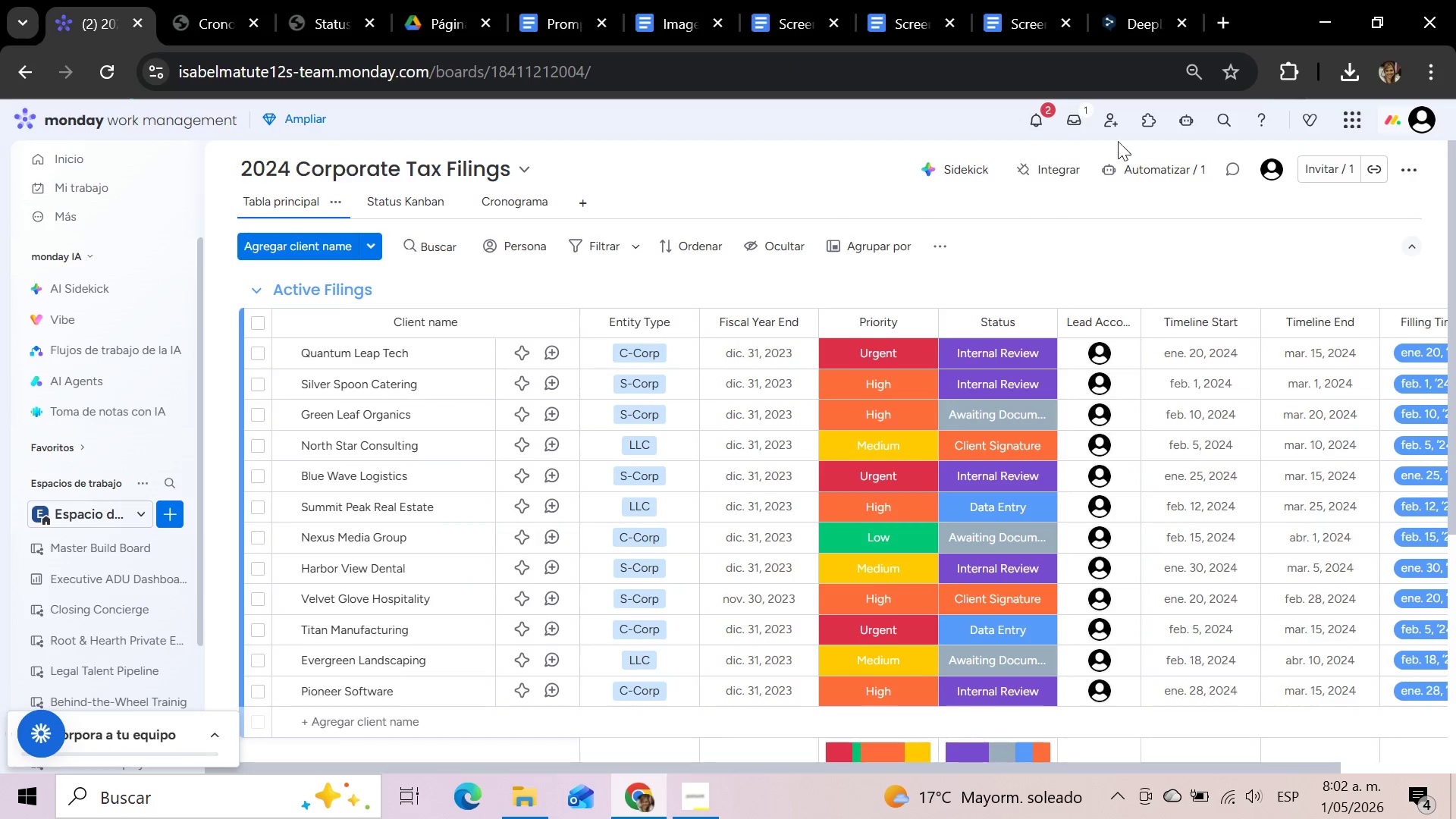 
left_click([1043, 122])
 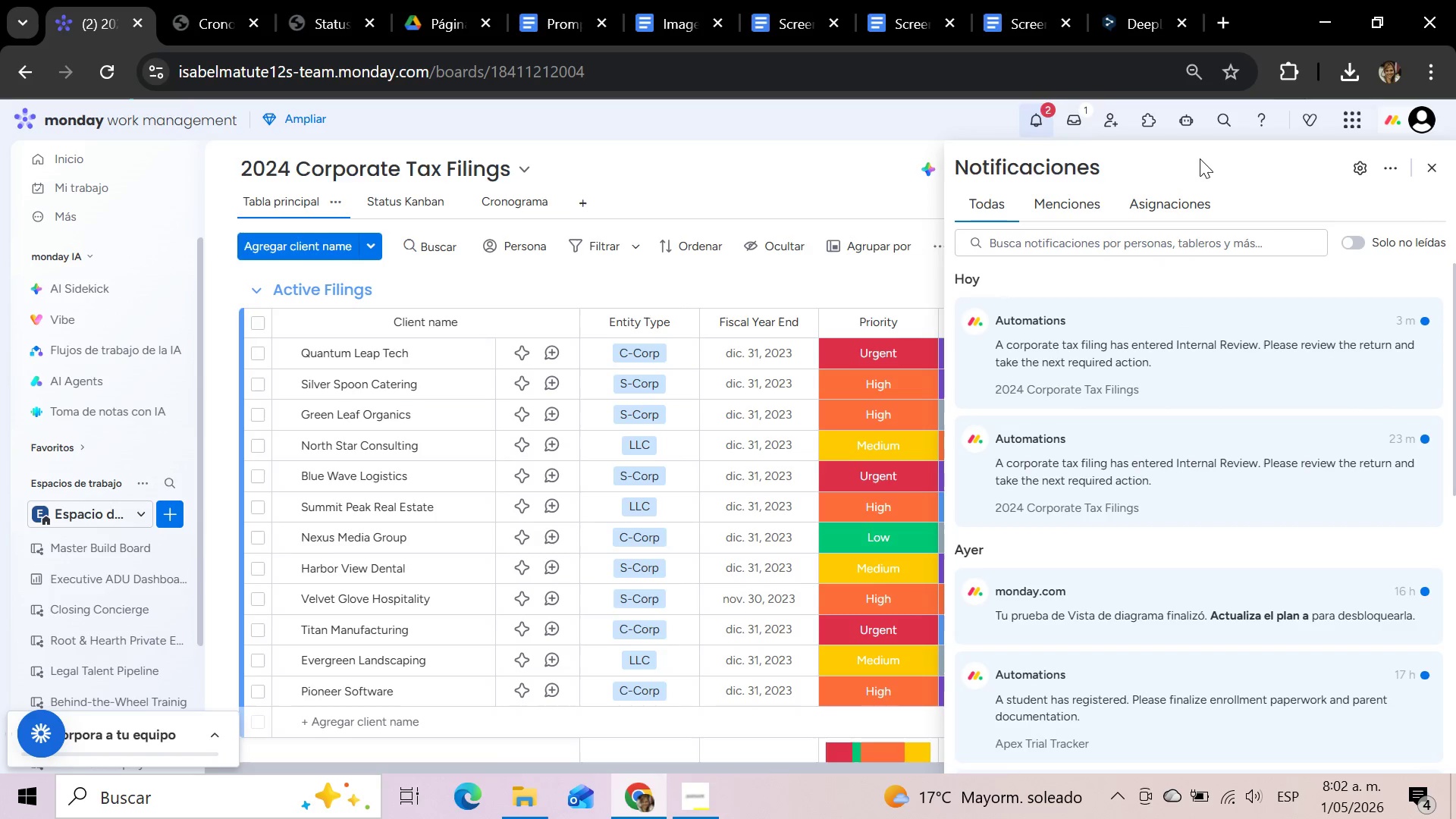 
key(Meta+Shift+S)
 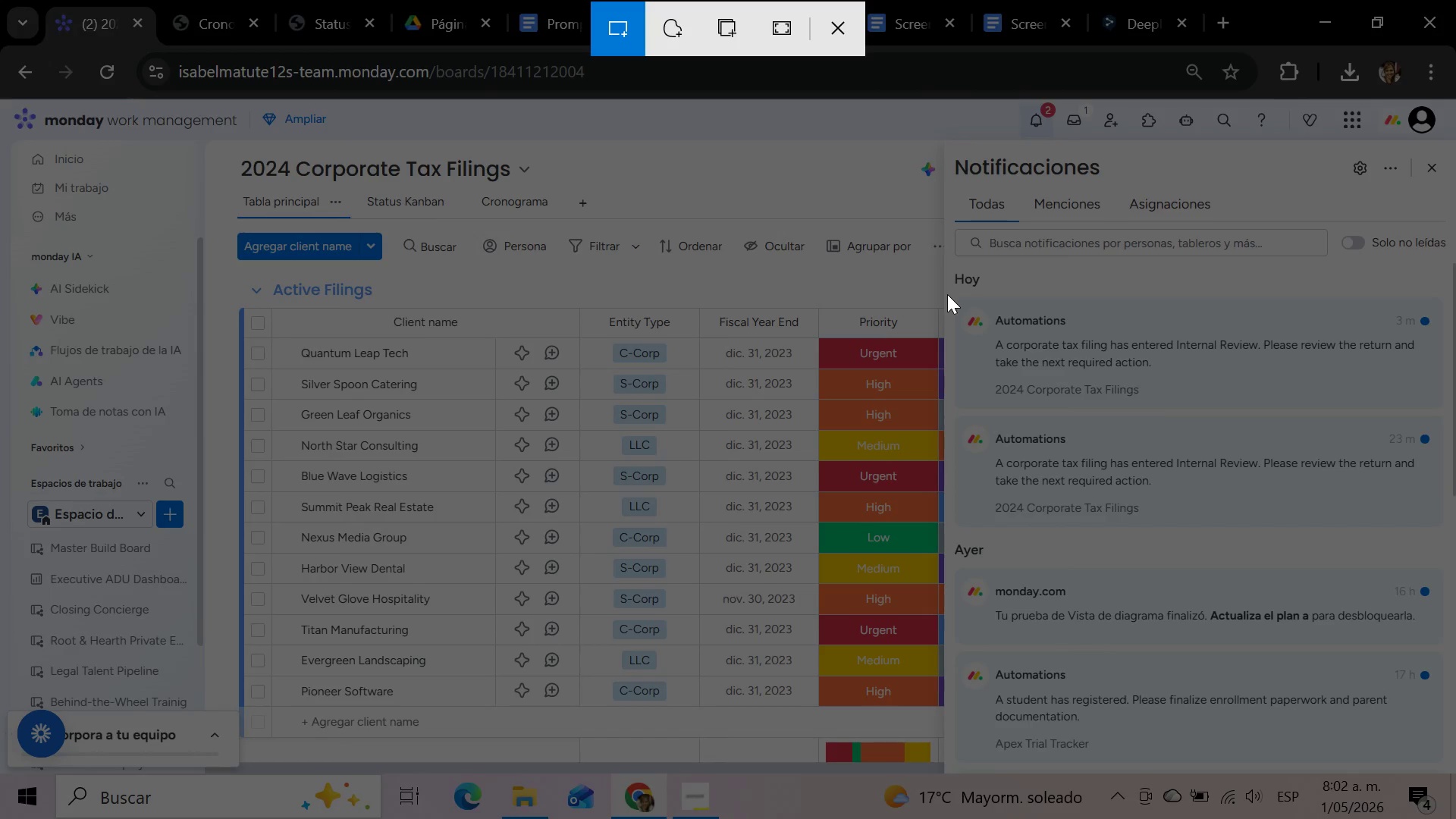 
wait(6.36)
 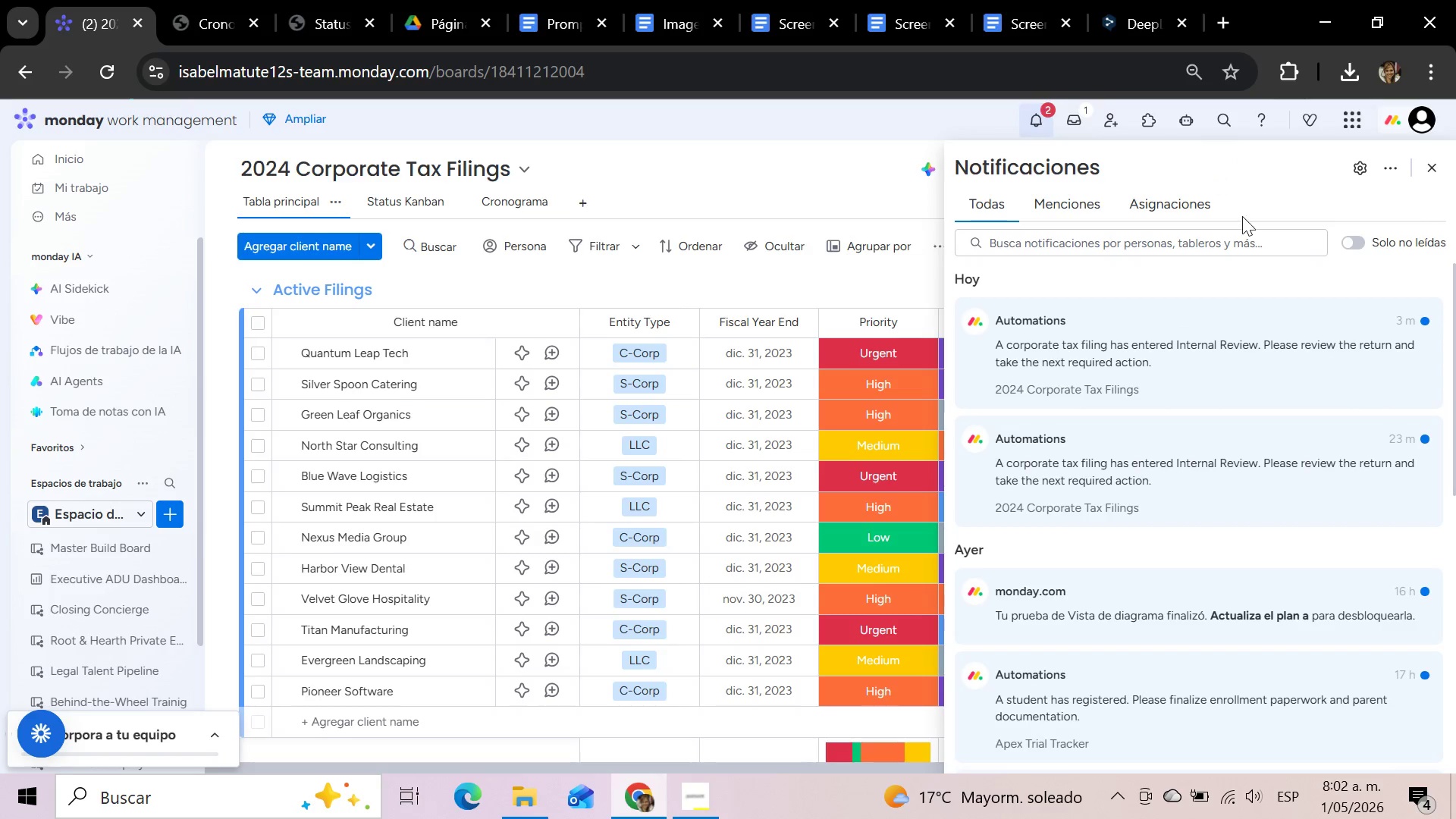 
left_click_drag(start_coordinate=[955, 294], to_coordinate=[1443, 403])
 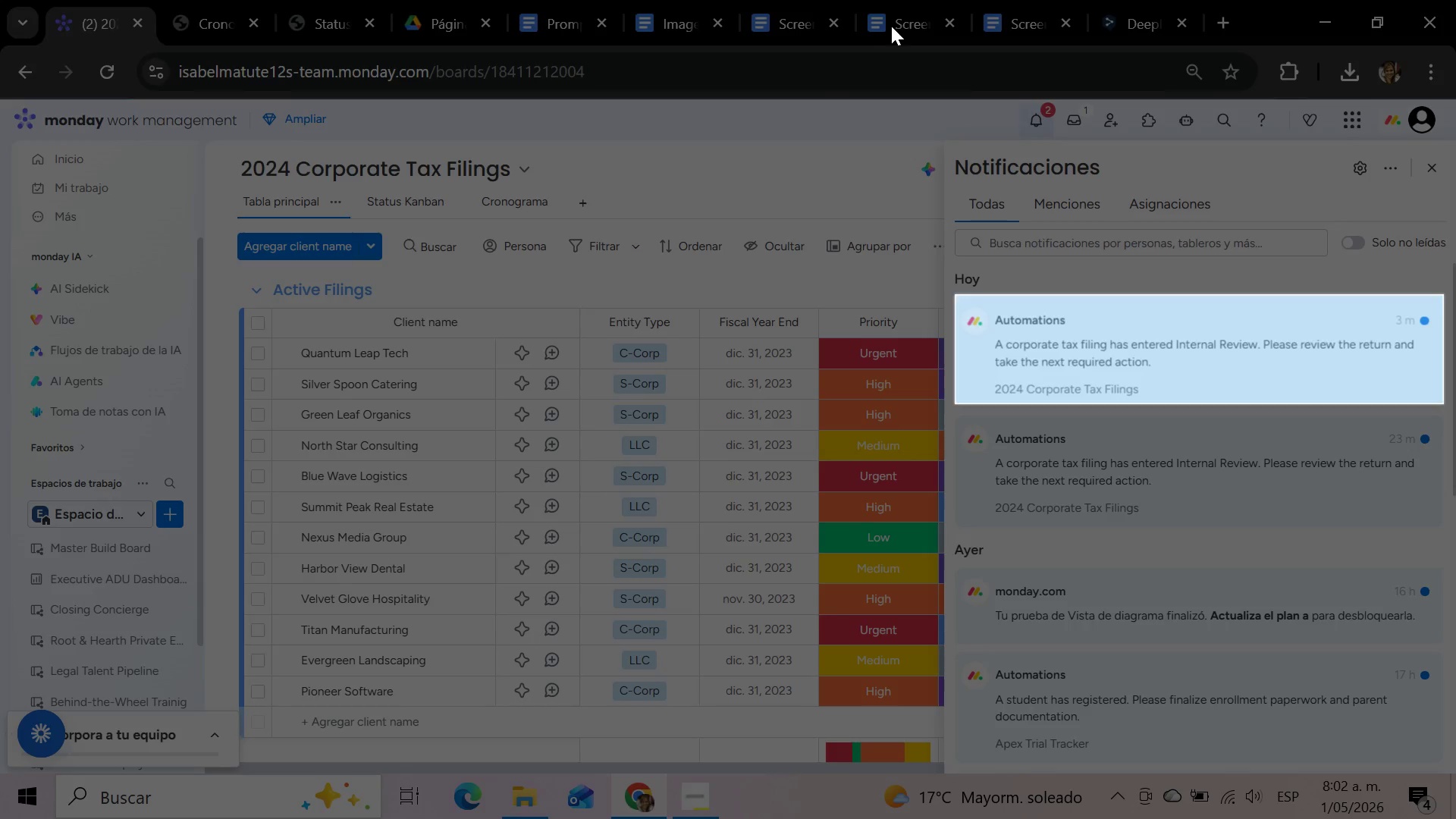 
left_click([893, 22])
 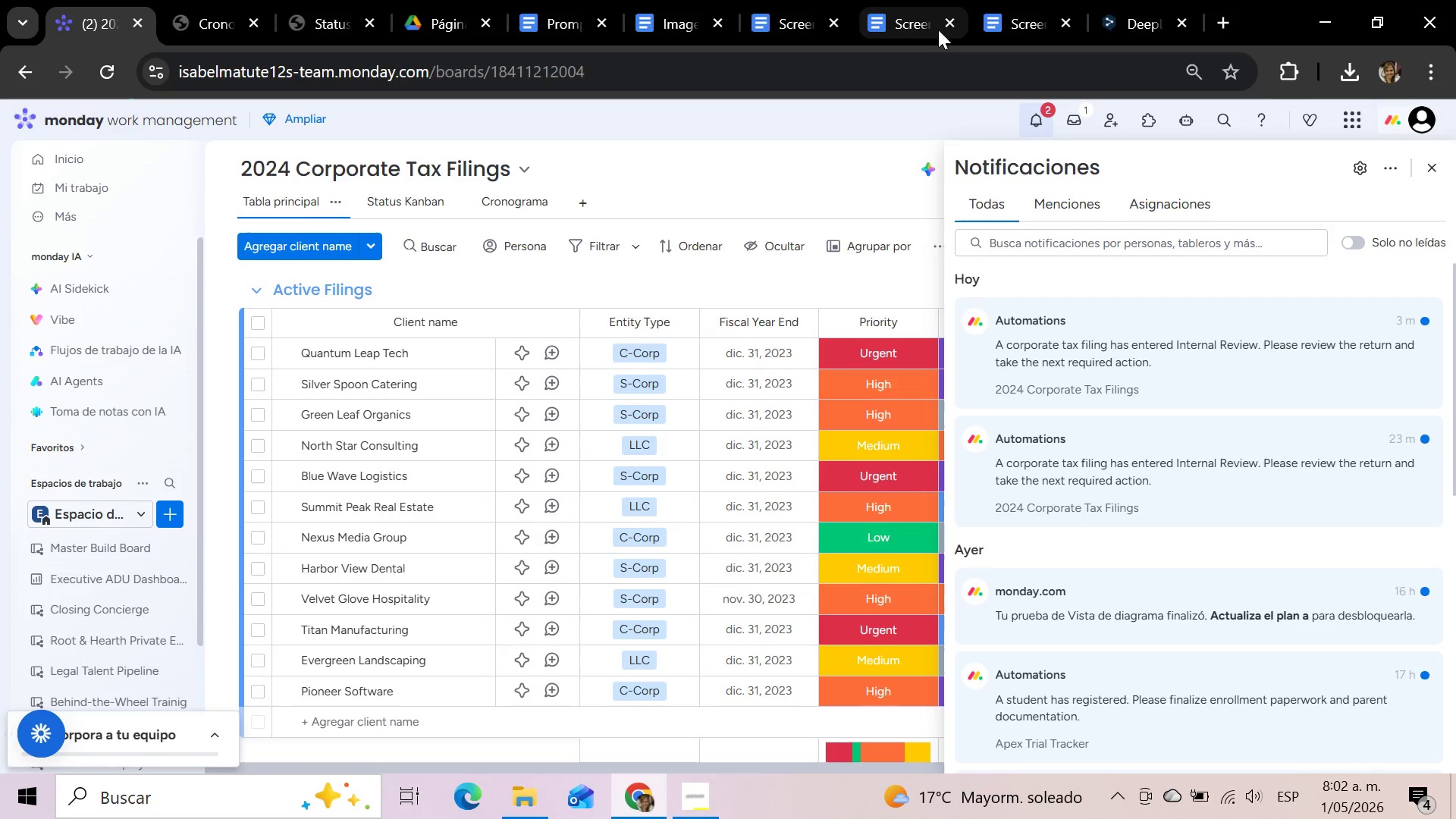 
left_click([902, 14])
 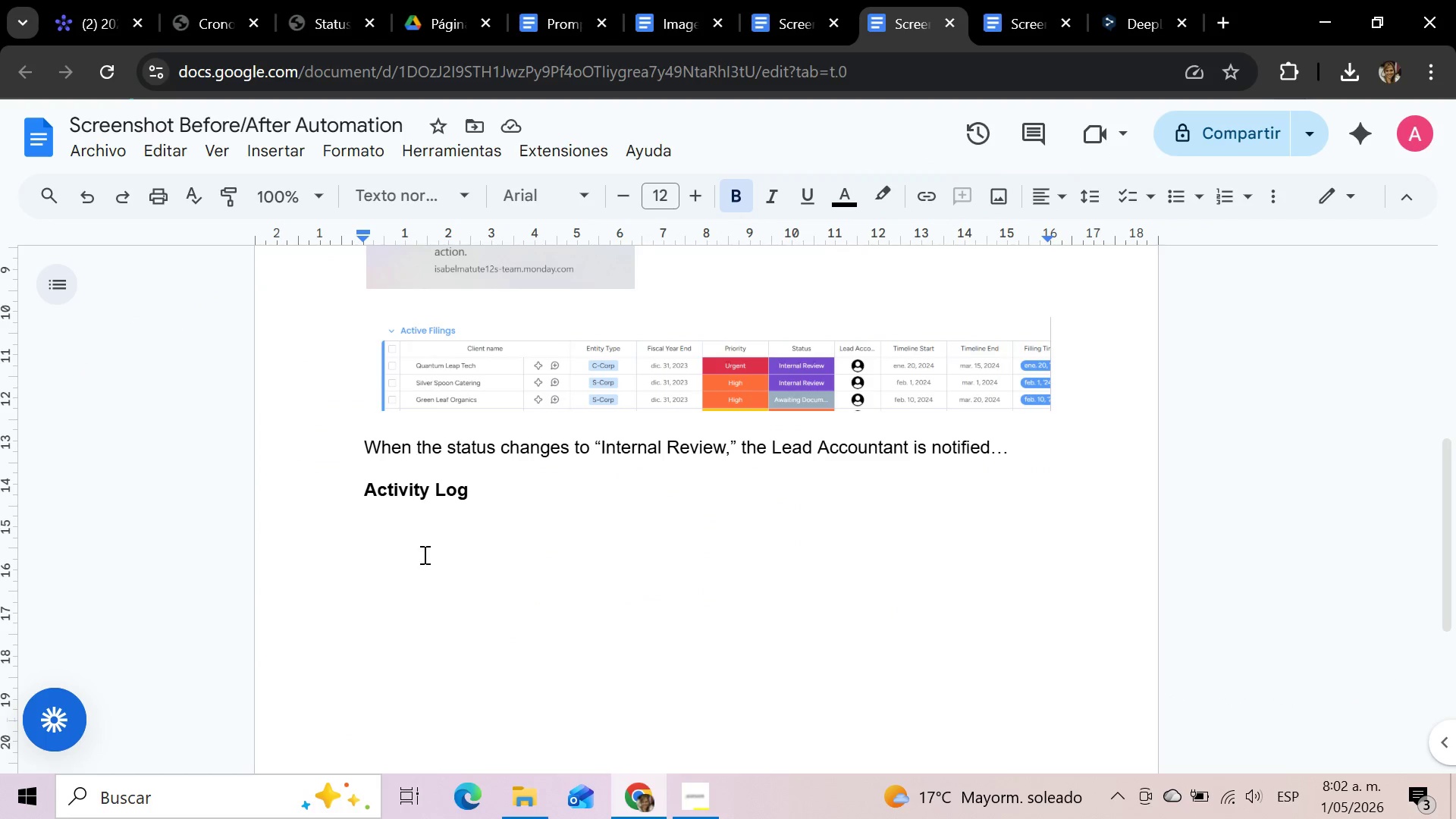 
left_click([402, 548])
 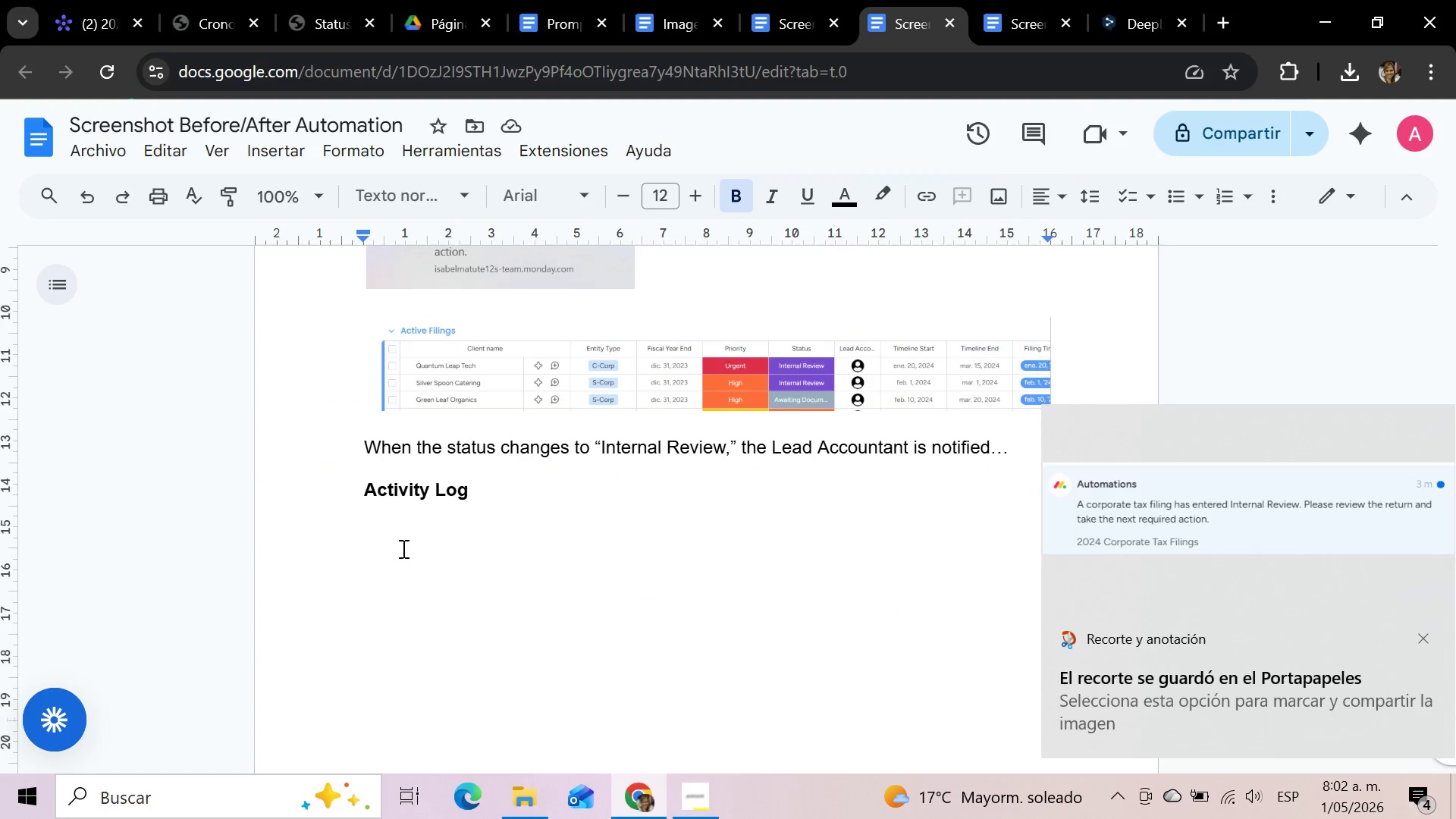 
key(Control+V)
 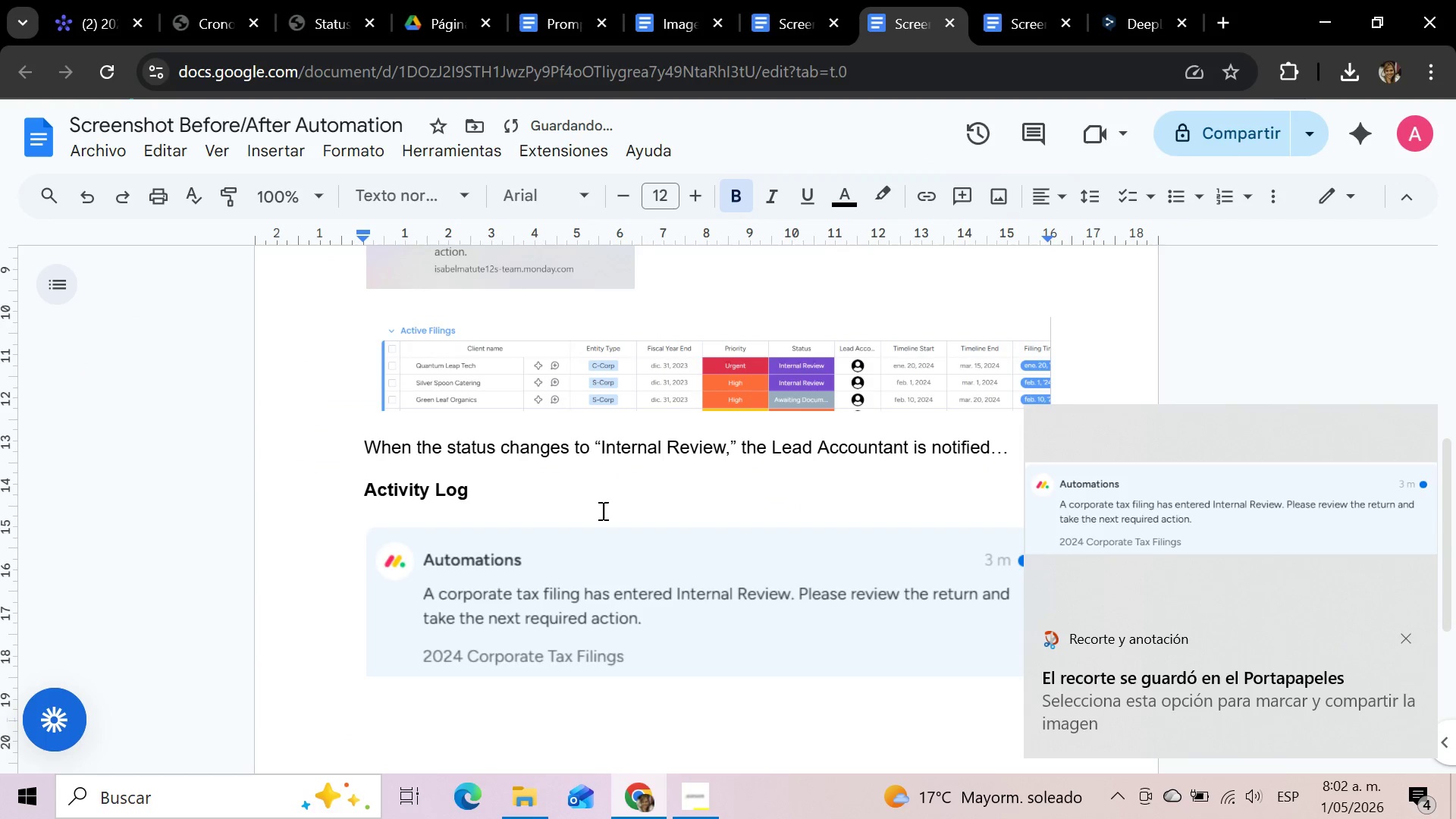 
left_click([612, 496])
 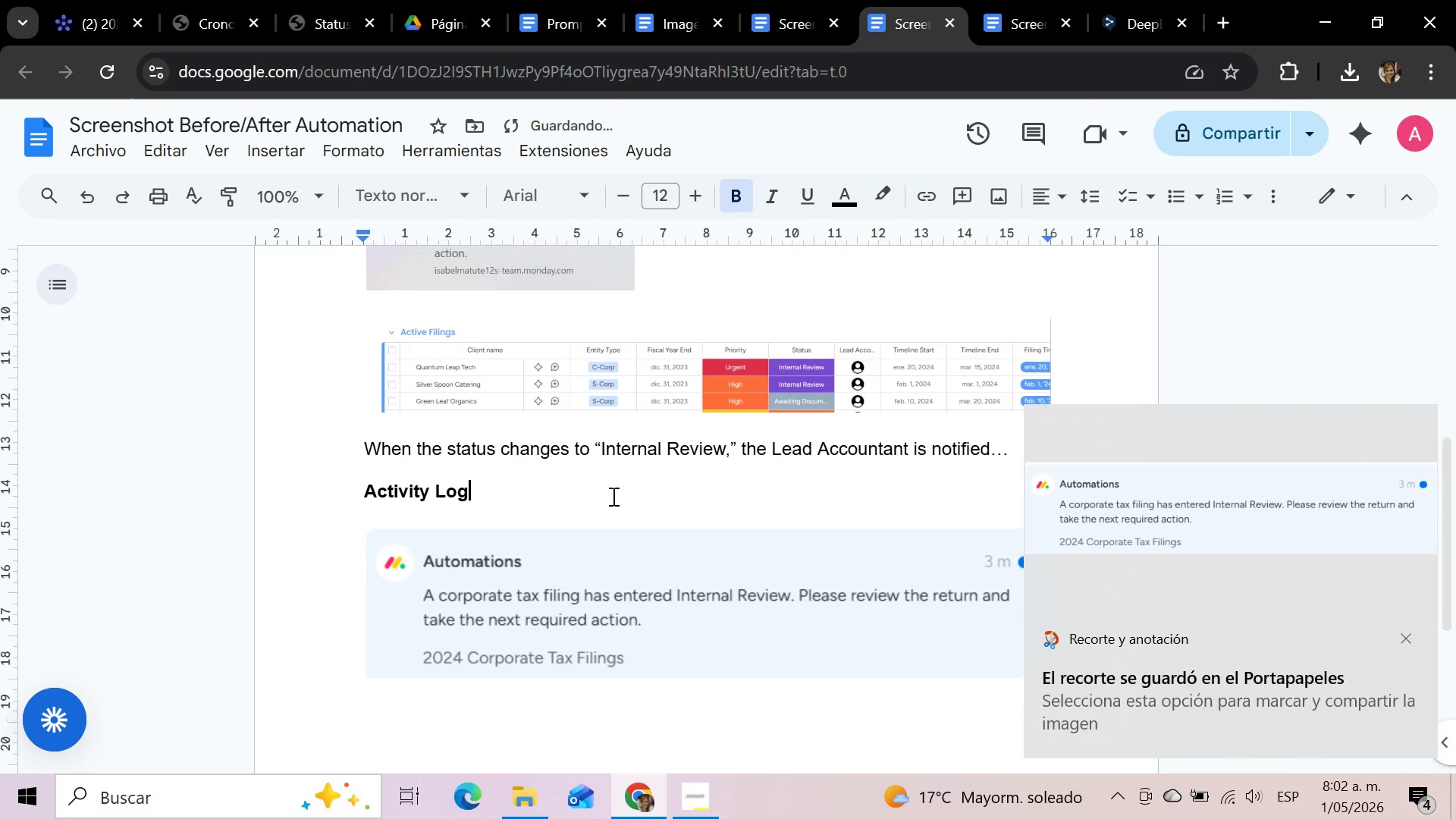 
scroll: coordinate [612, 496], scroll_direction: up, amount: 5.0
 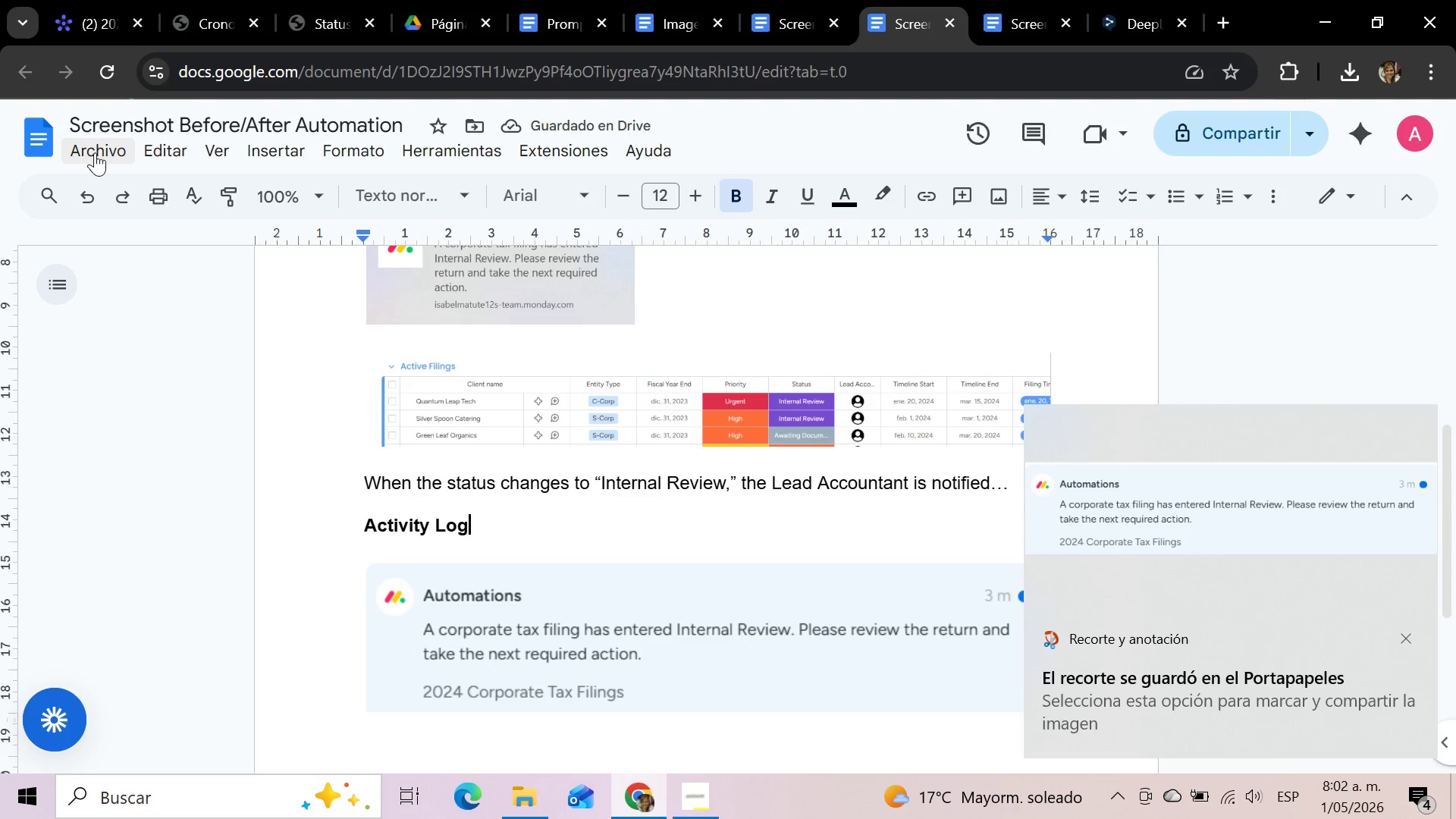 
left_click([95, 152])
 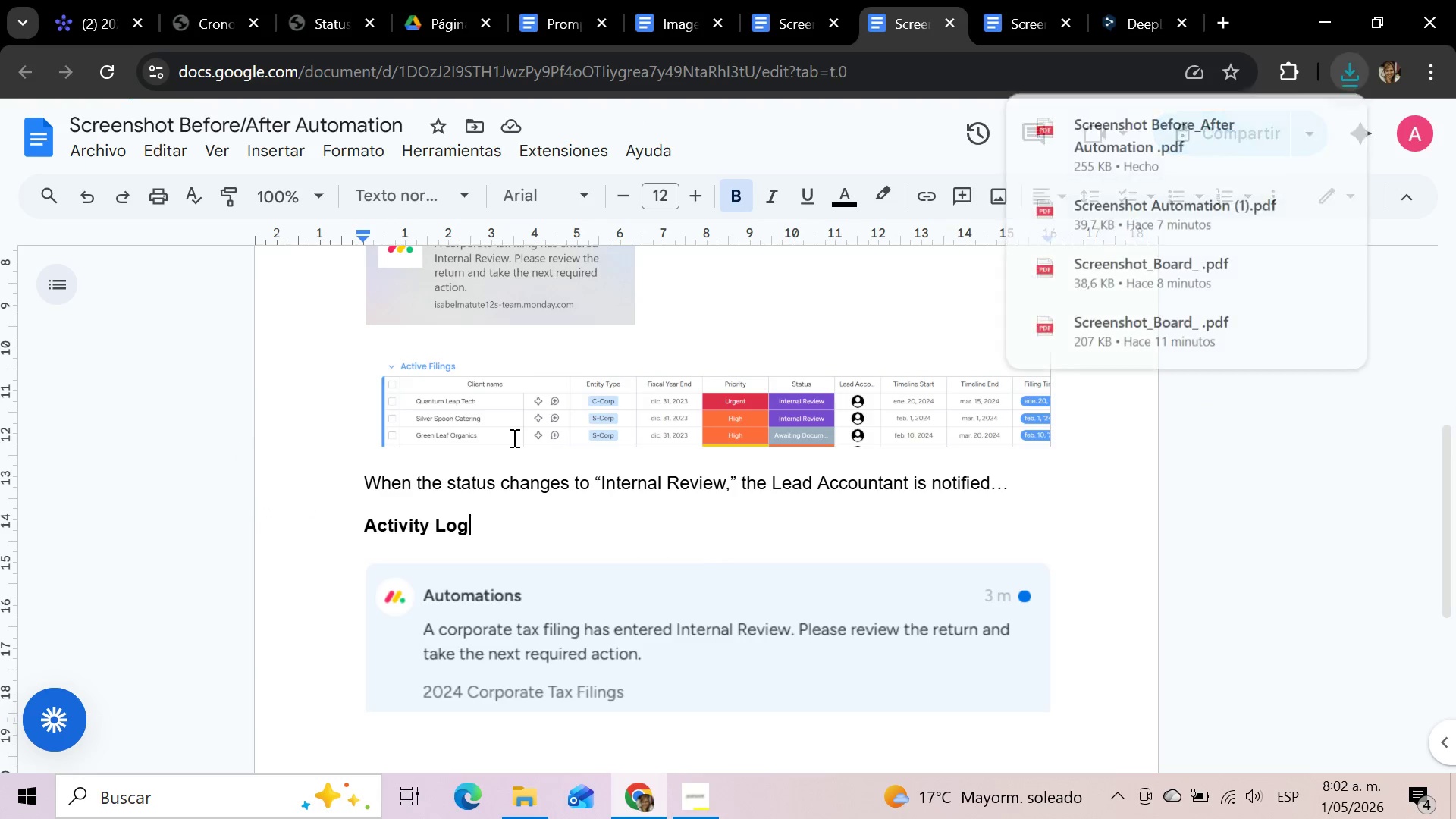 
left_click([527, 813])
 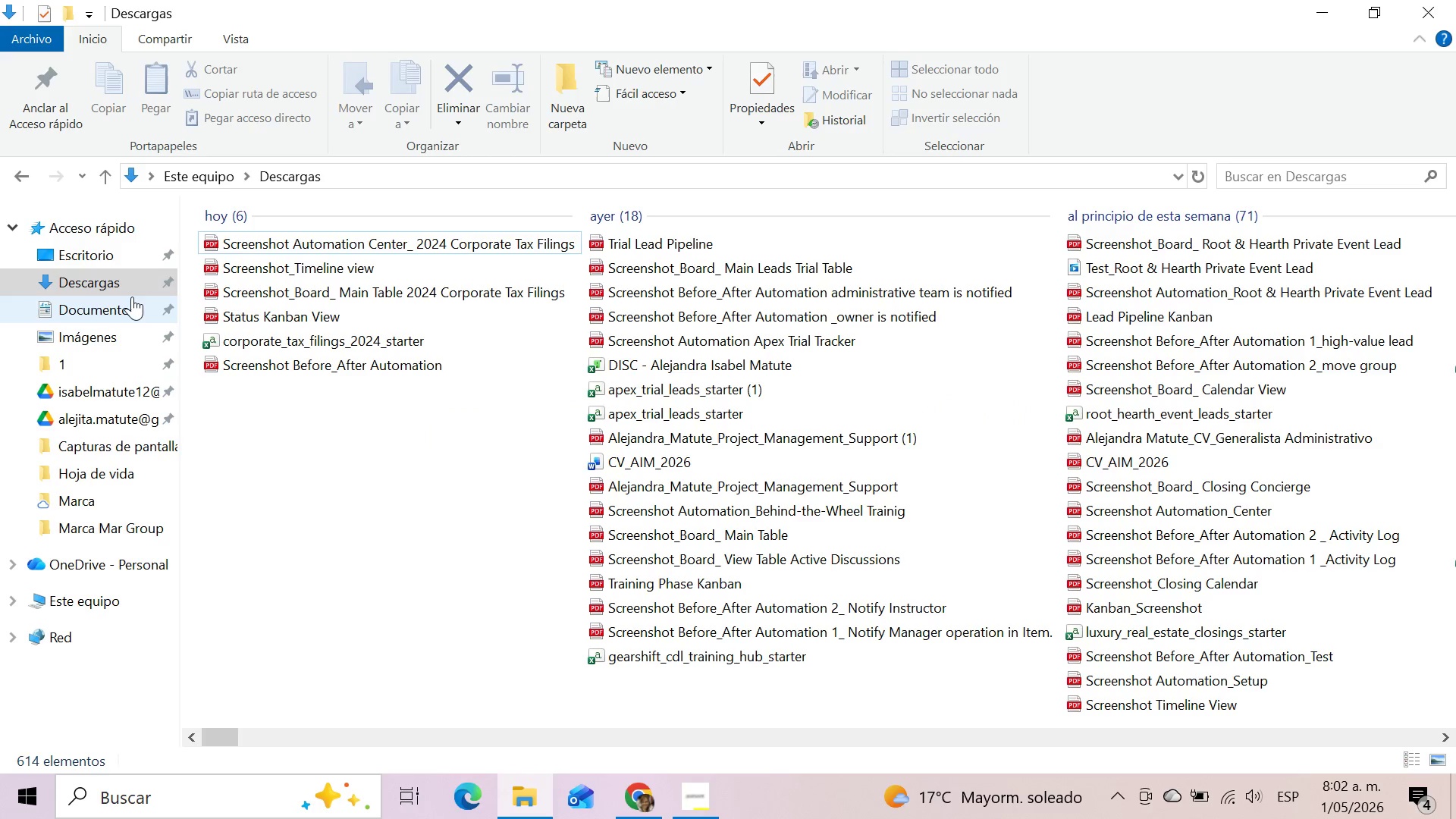 
left_click([123, 283])
 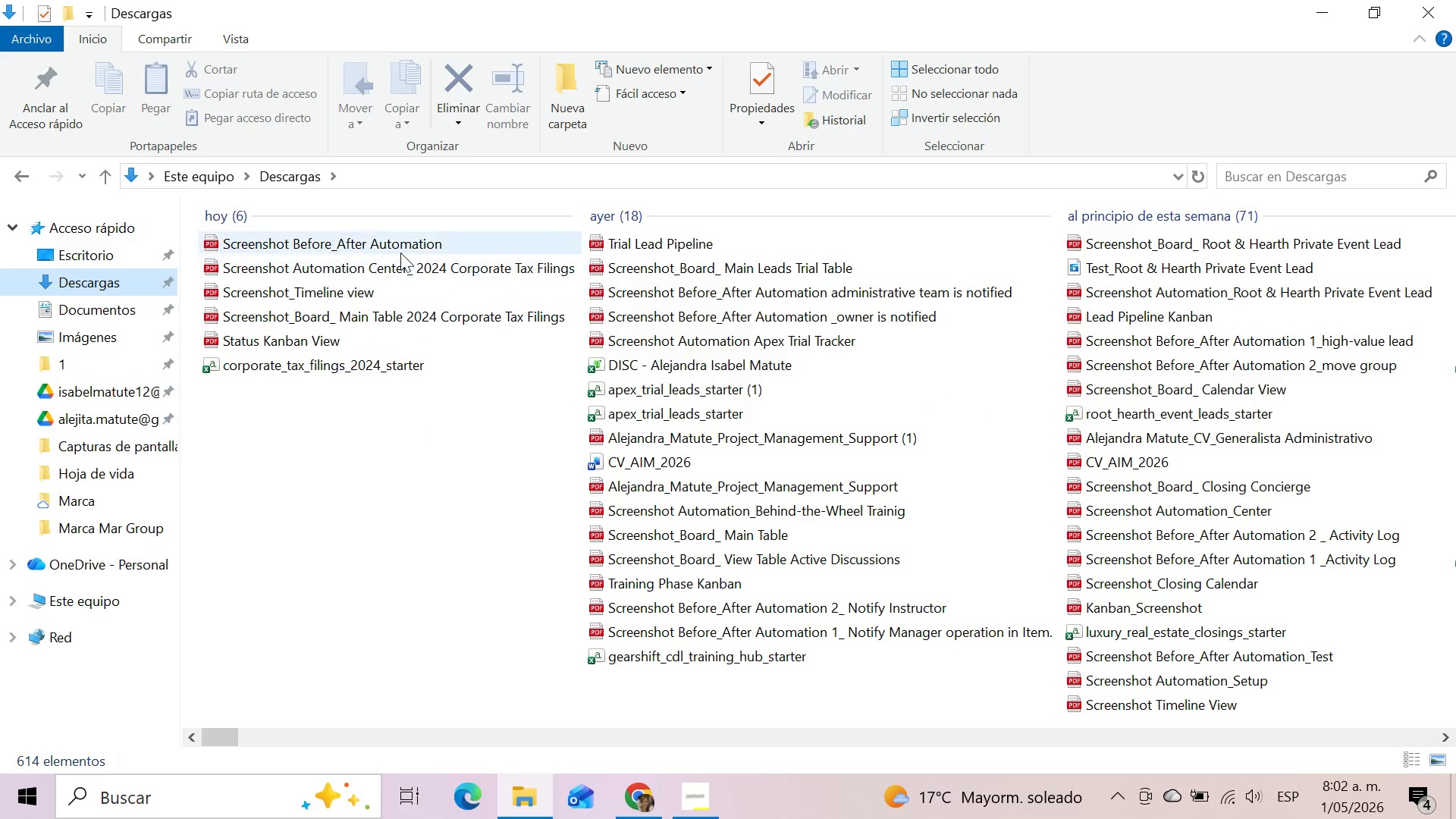 
left_click([400, 253])
 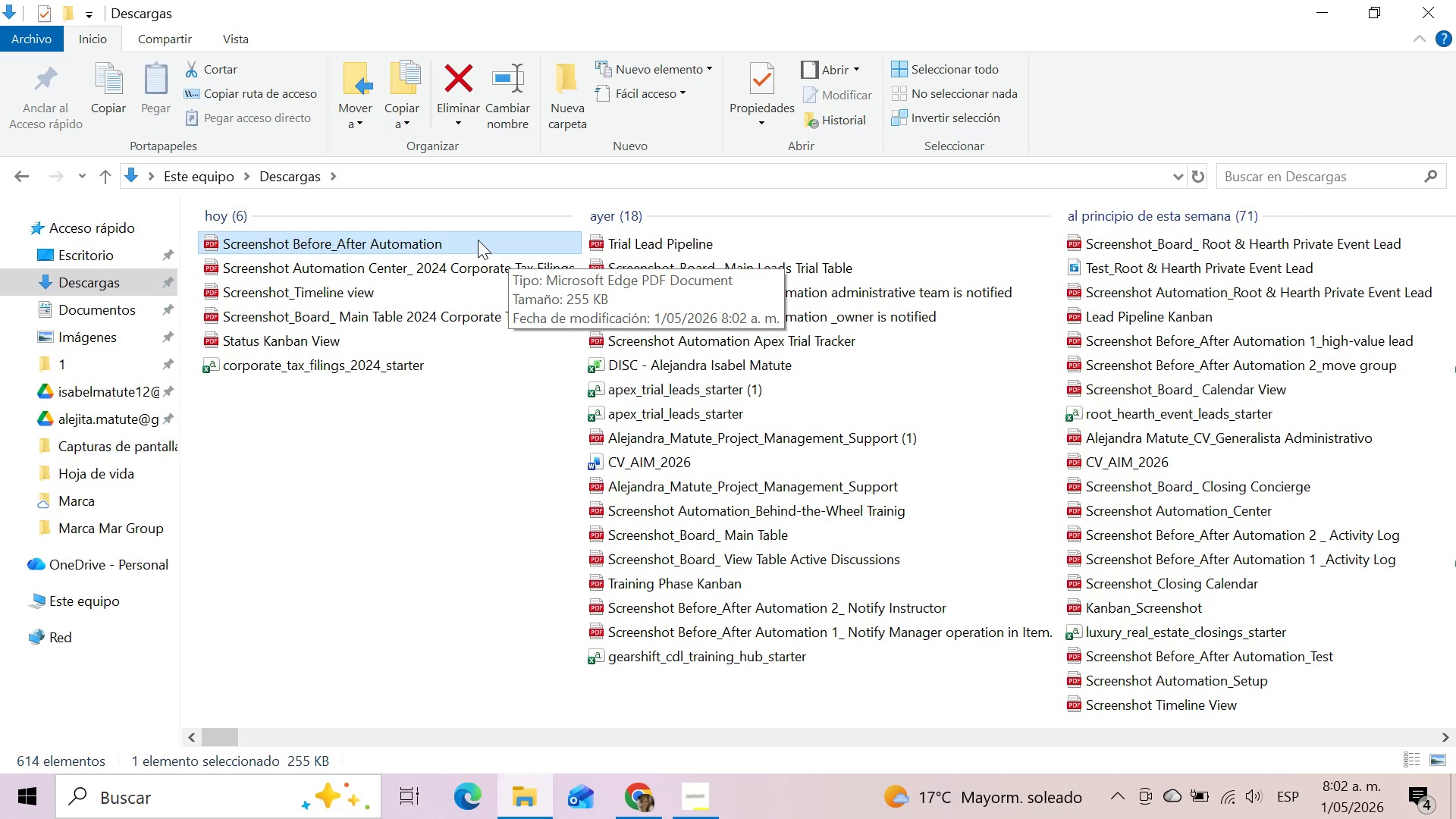 
wait(5.75)
 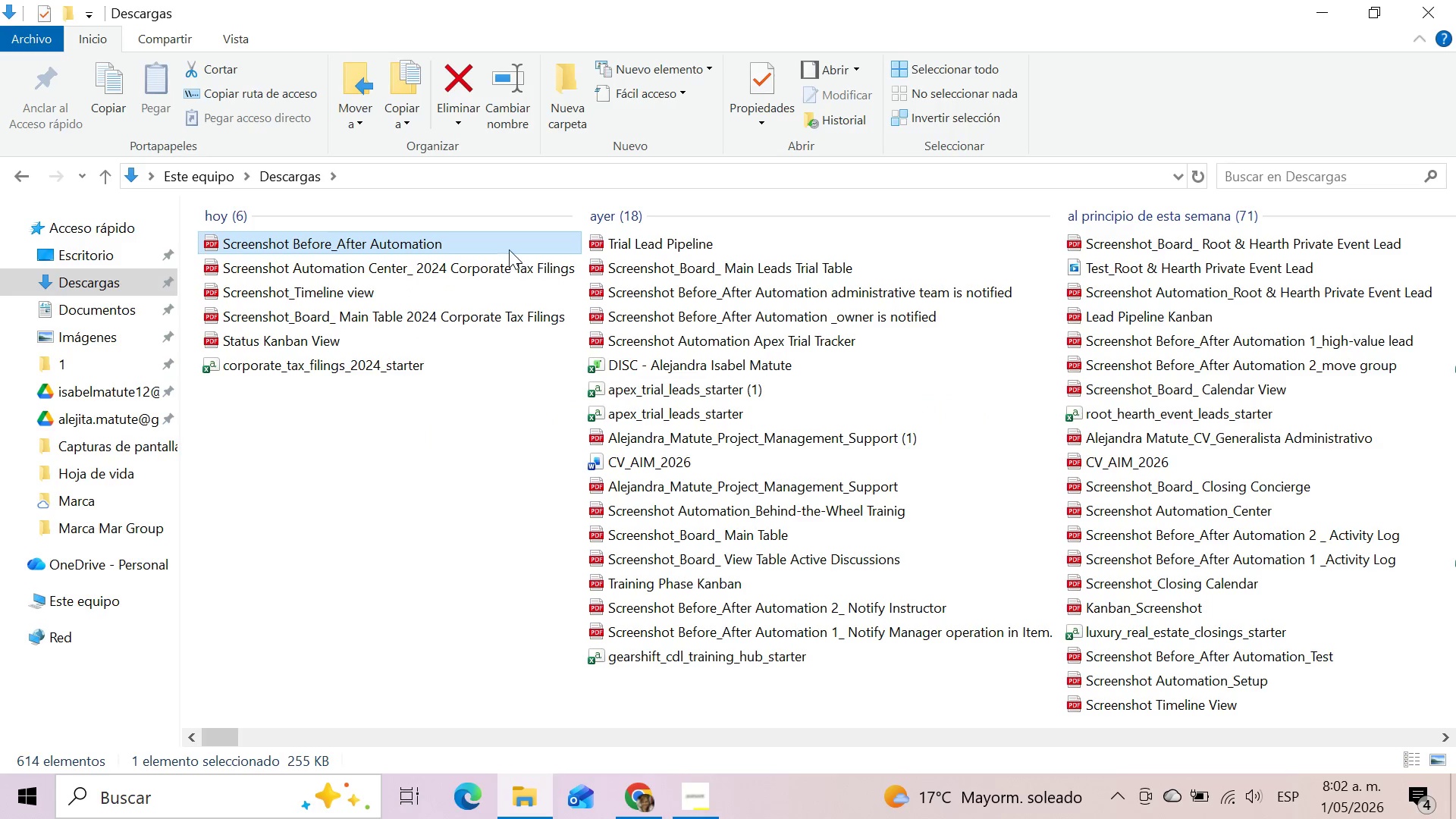 
left_click([447, 239])
 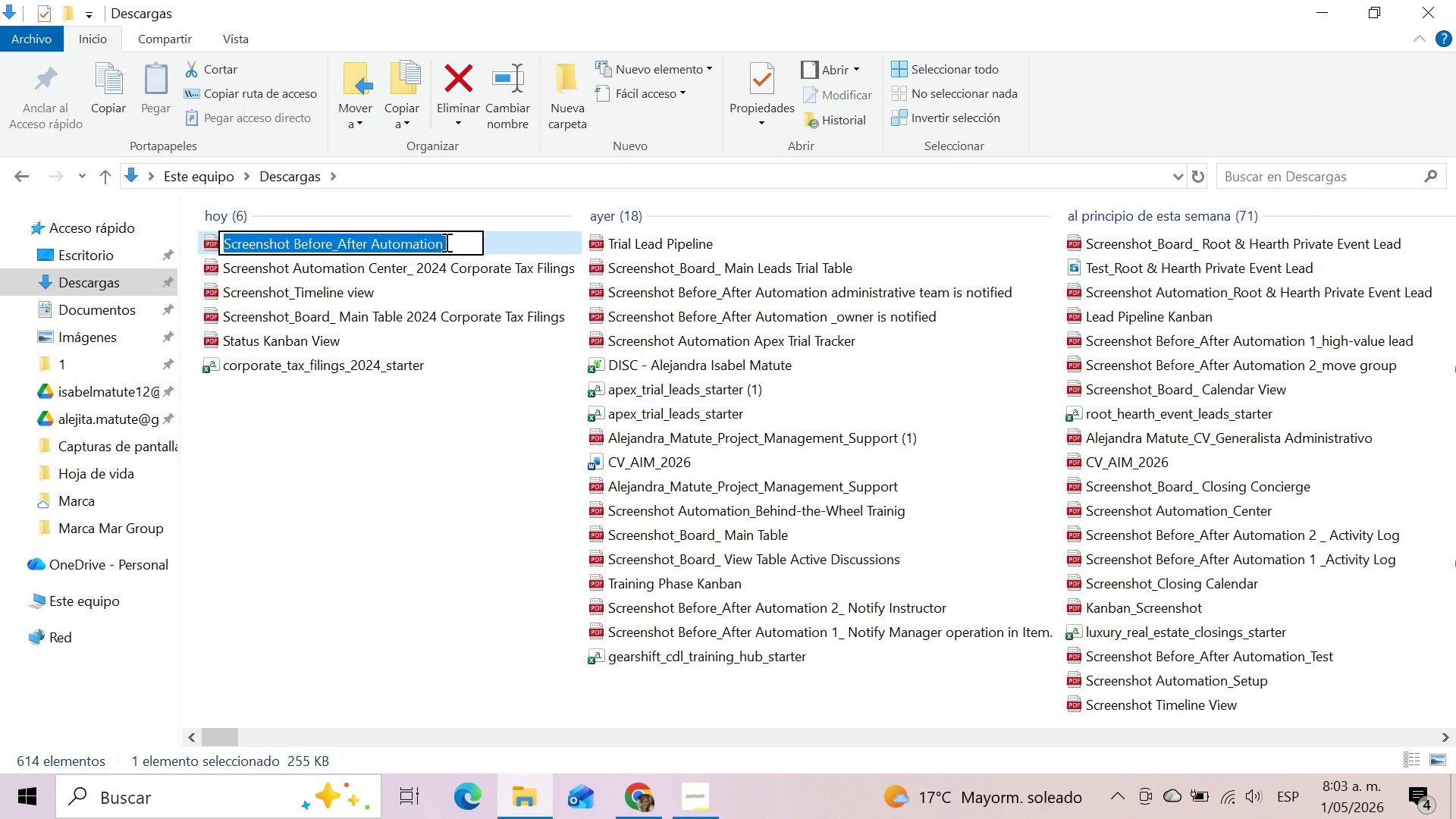 
left_click([445, 242])
 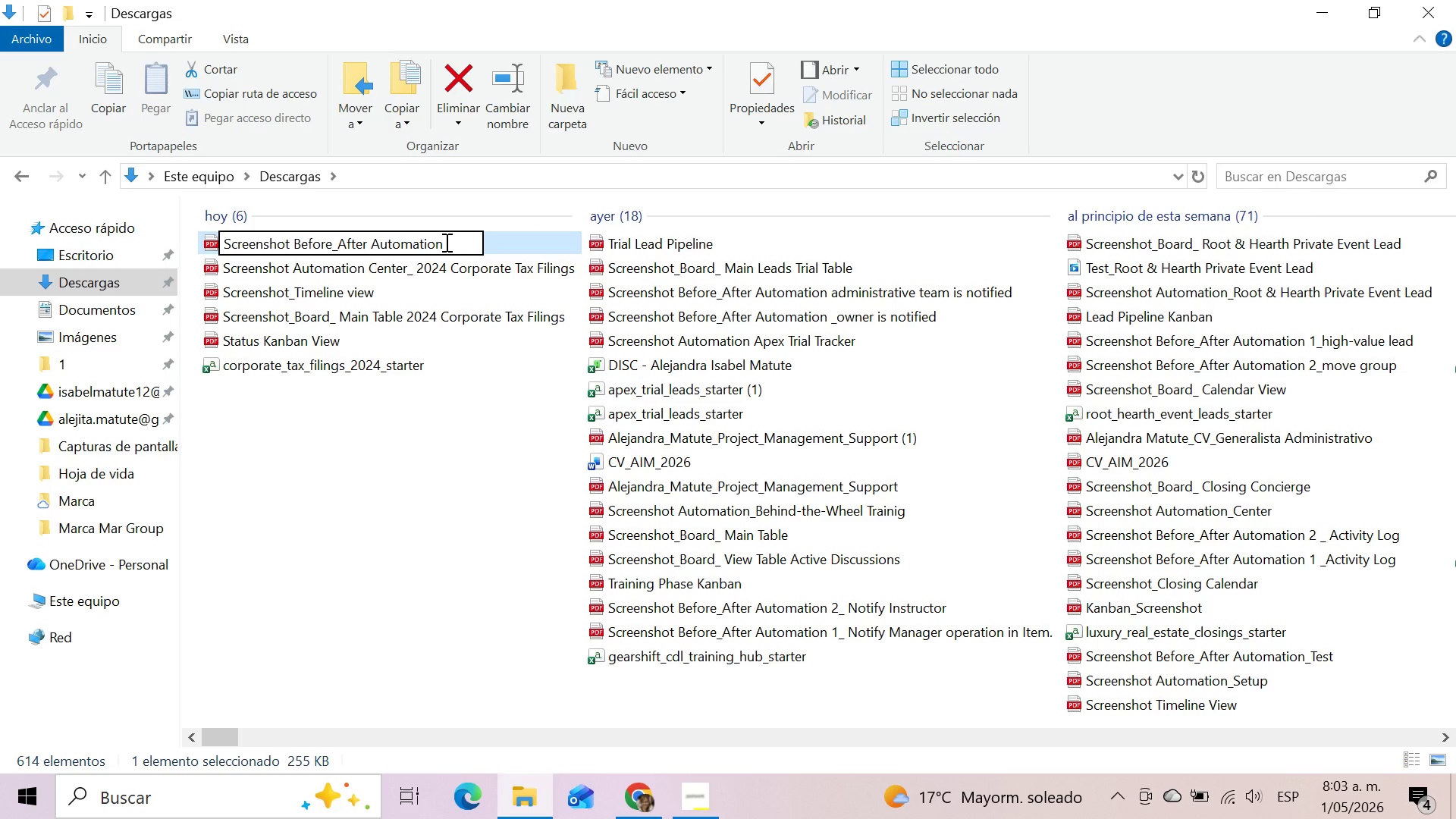 
type(_Verification)
 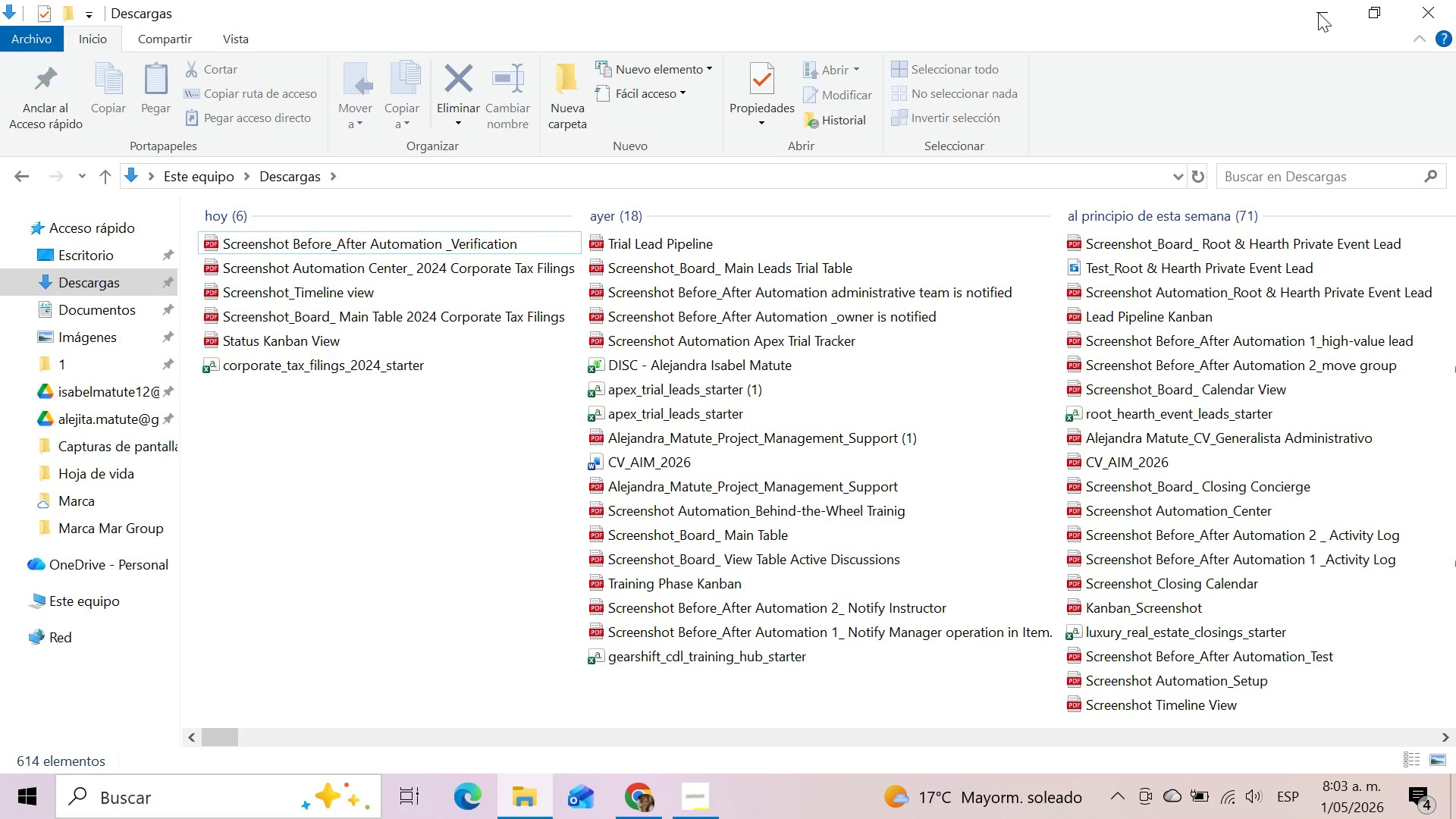 
left_click([1320, 11])
 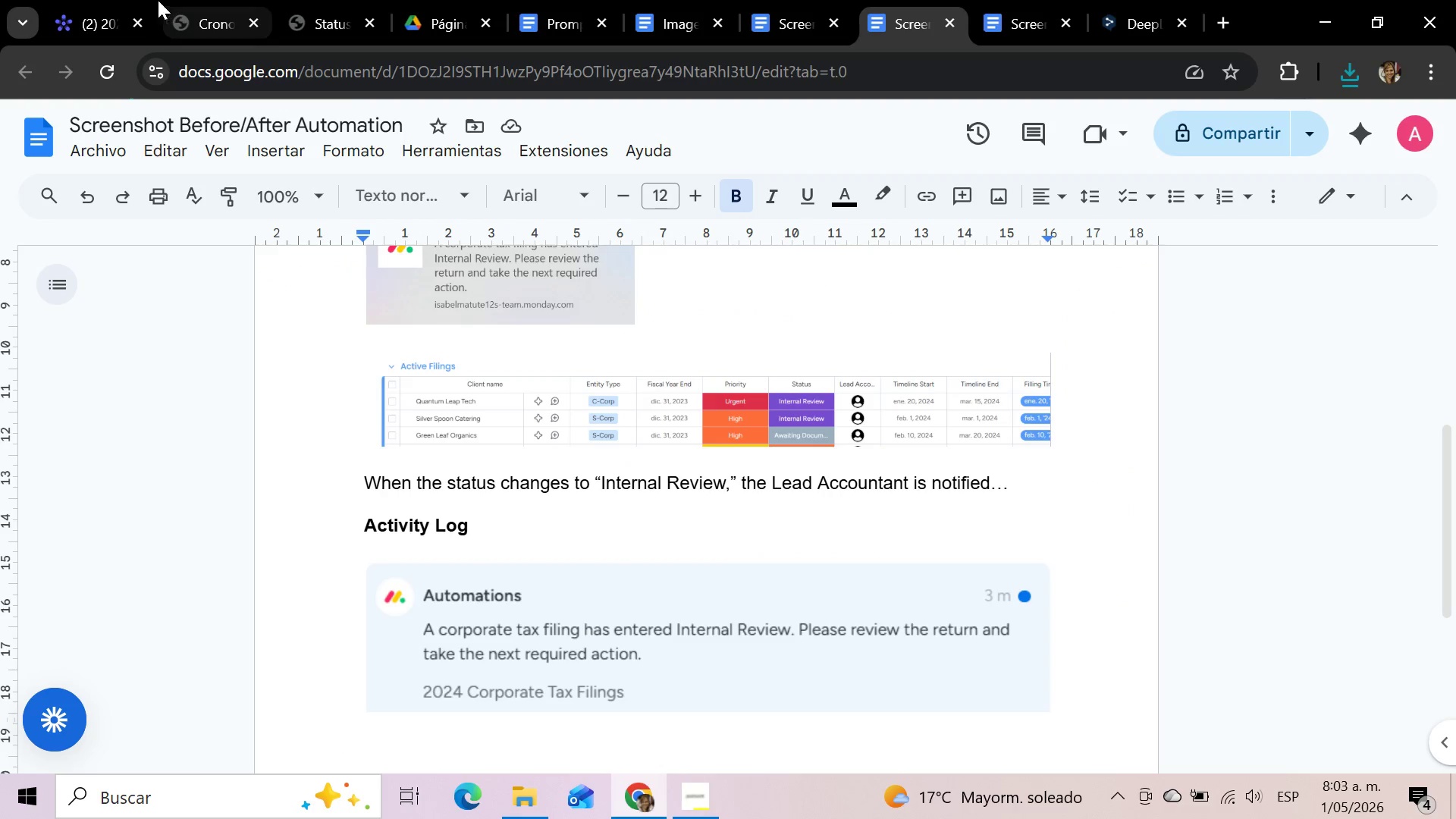 
left_click([103, 0])
 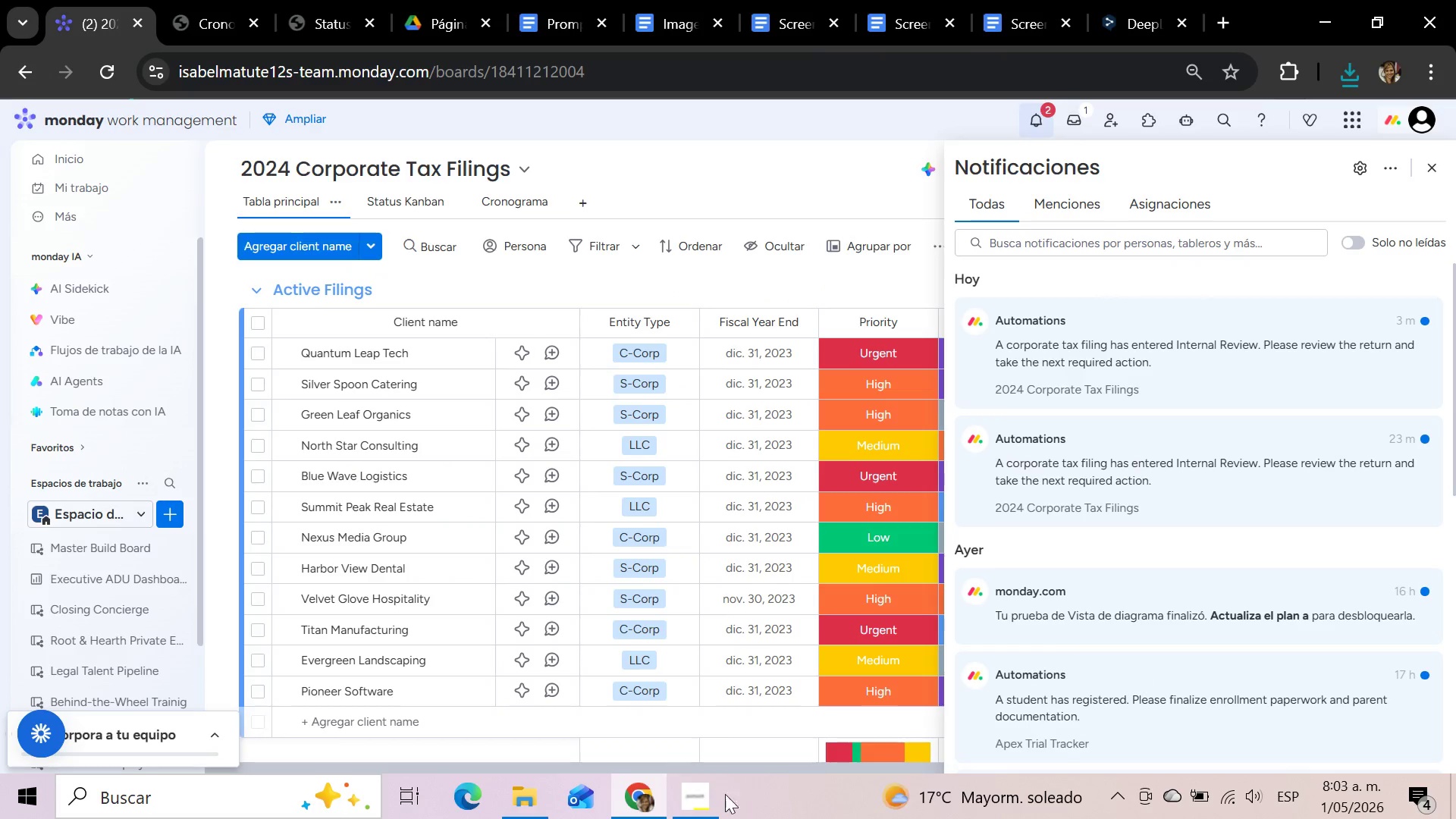 
left_click([697, 796])